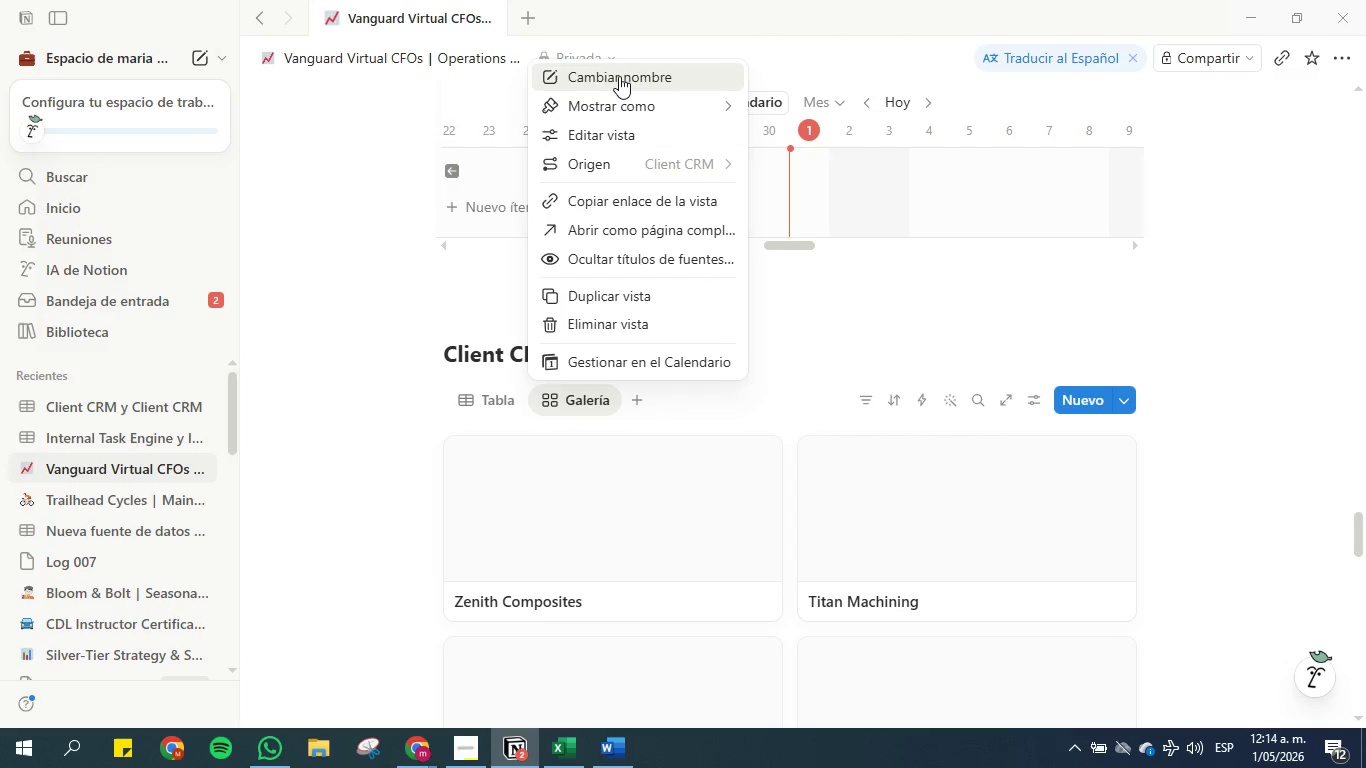 
left_click([619, 76])
 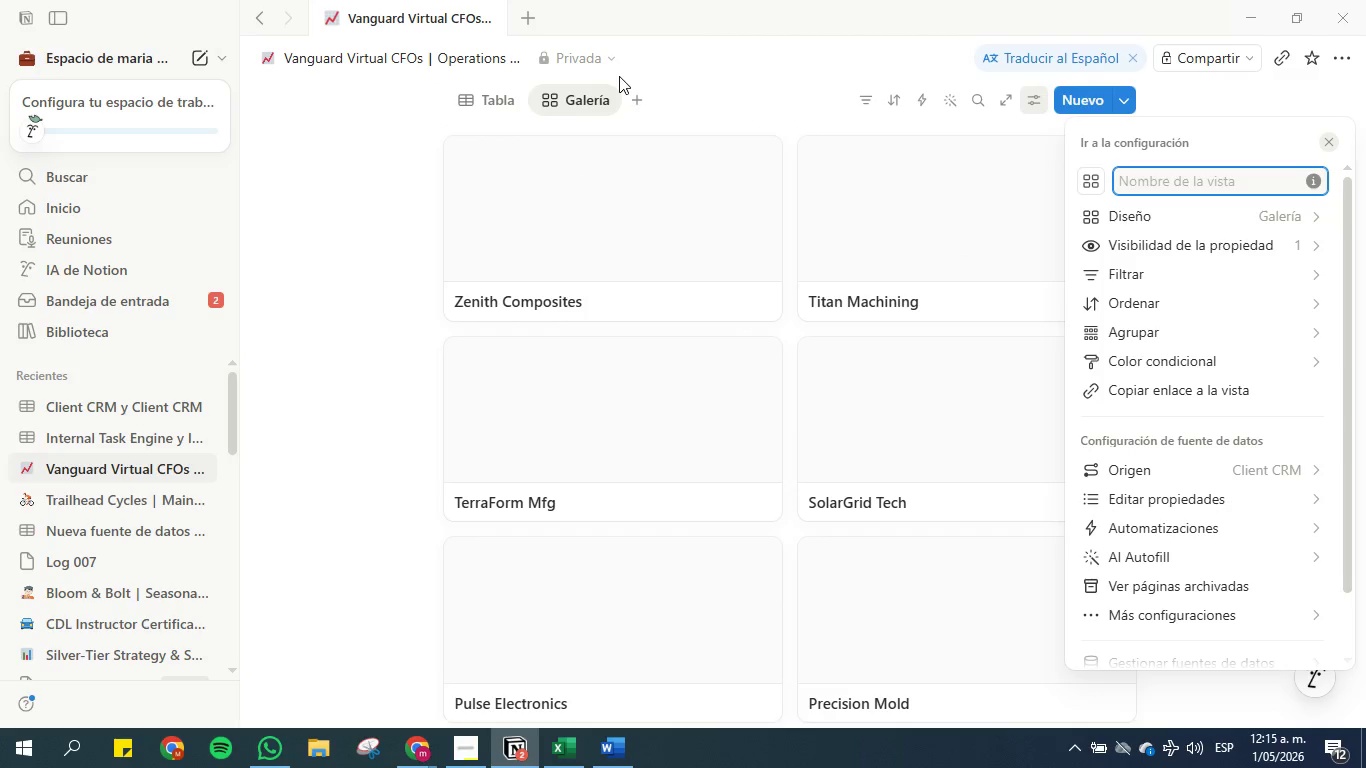 
type(Gallery)
 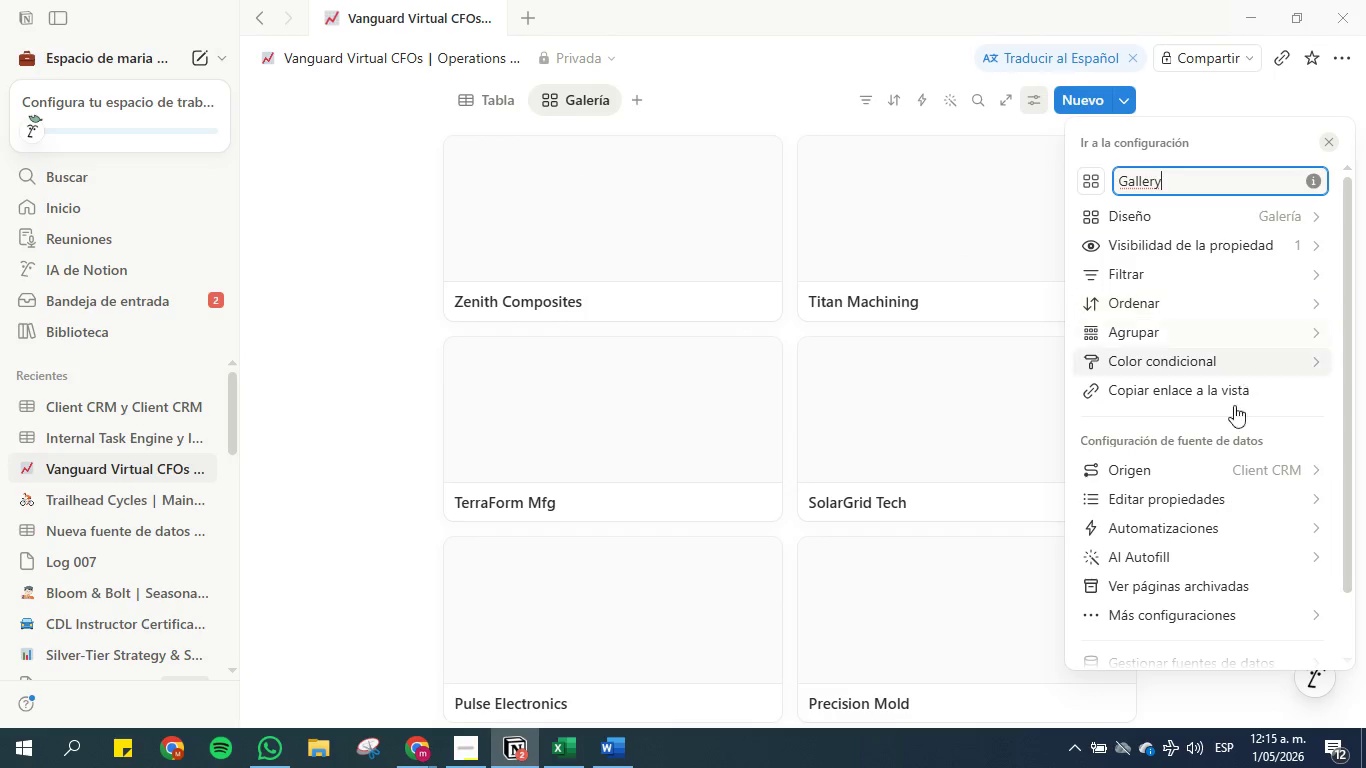 
left_click([1189, 222])
 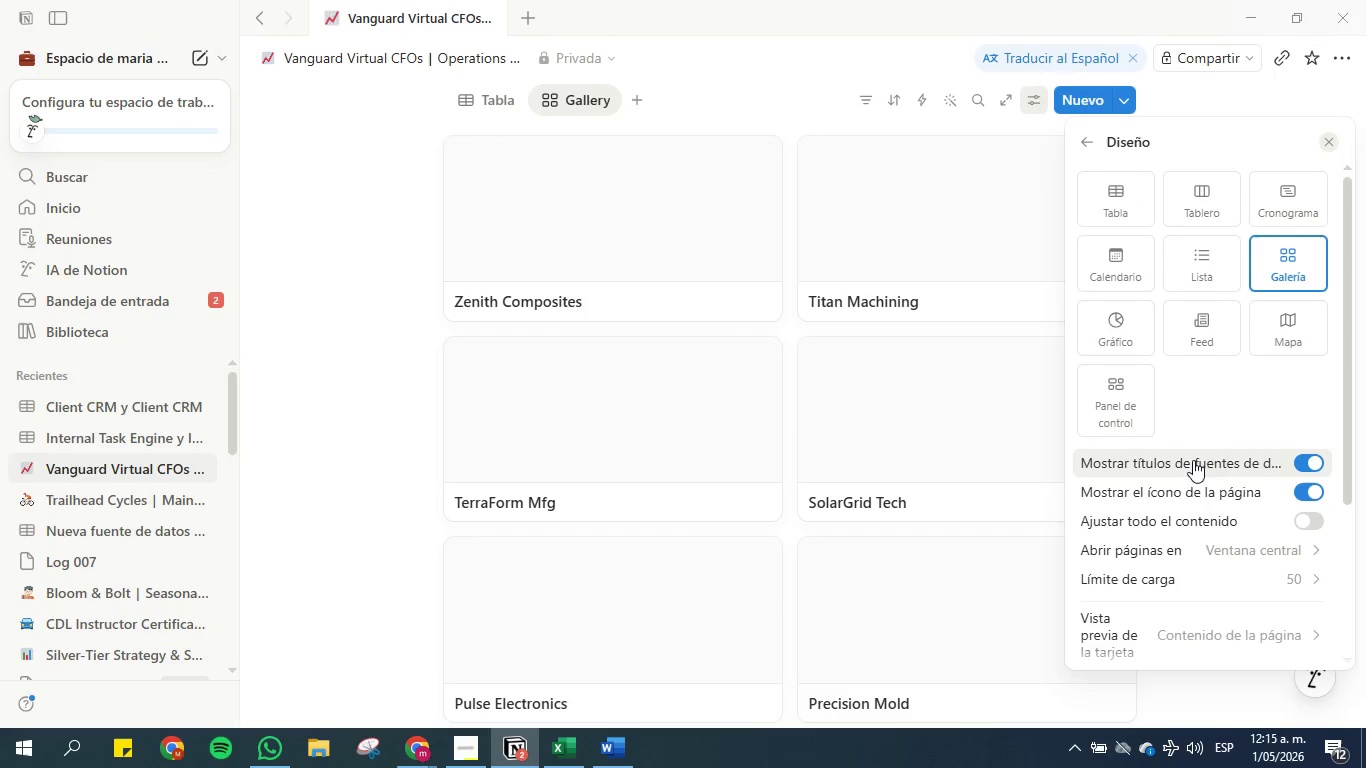 
mouse_move([1302, 460])
 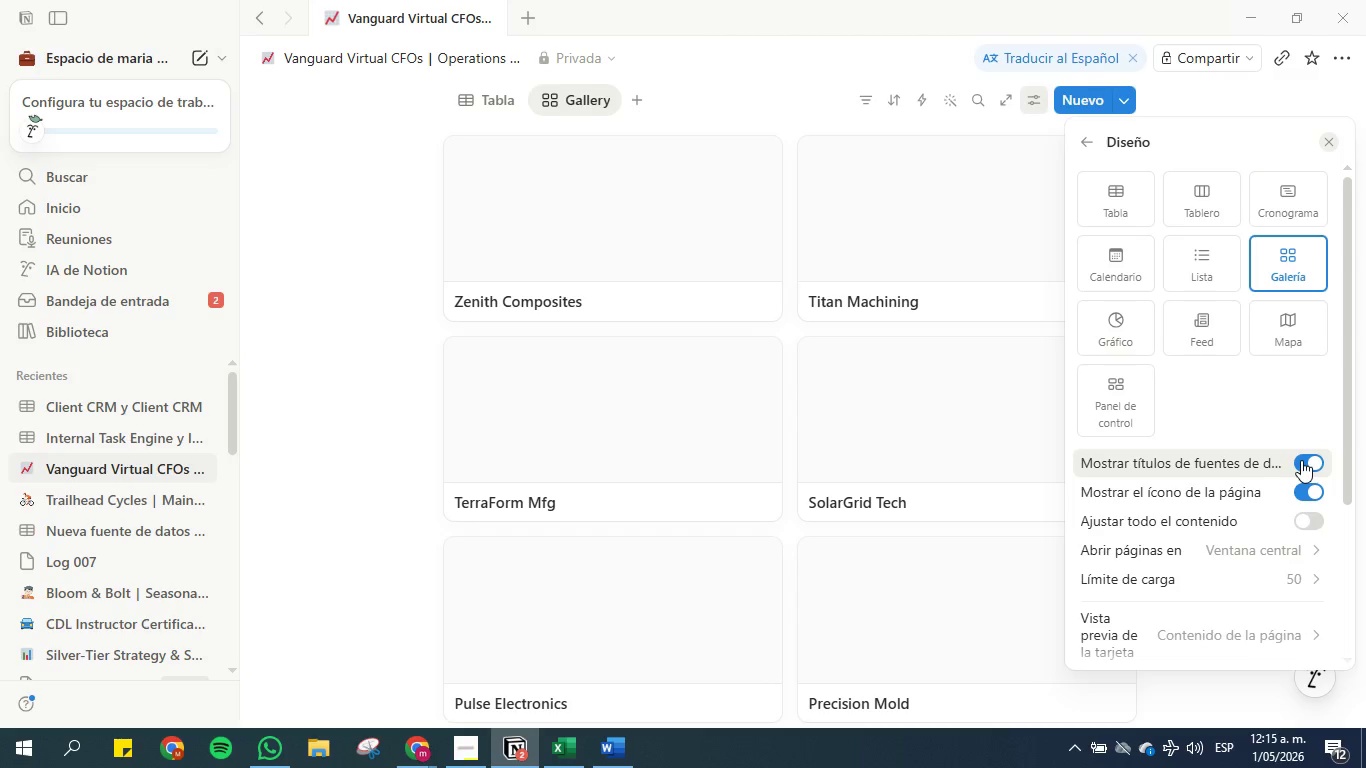 
scroll: coordinate [1214, 466], scroll_direction: down, amount: 2.0
 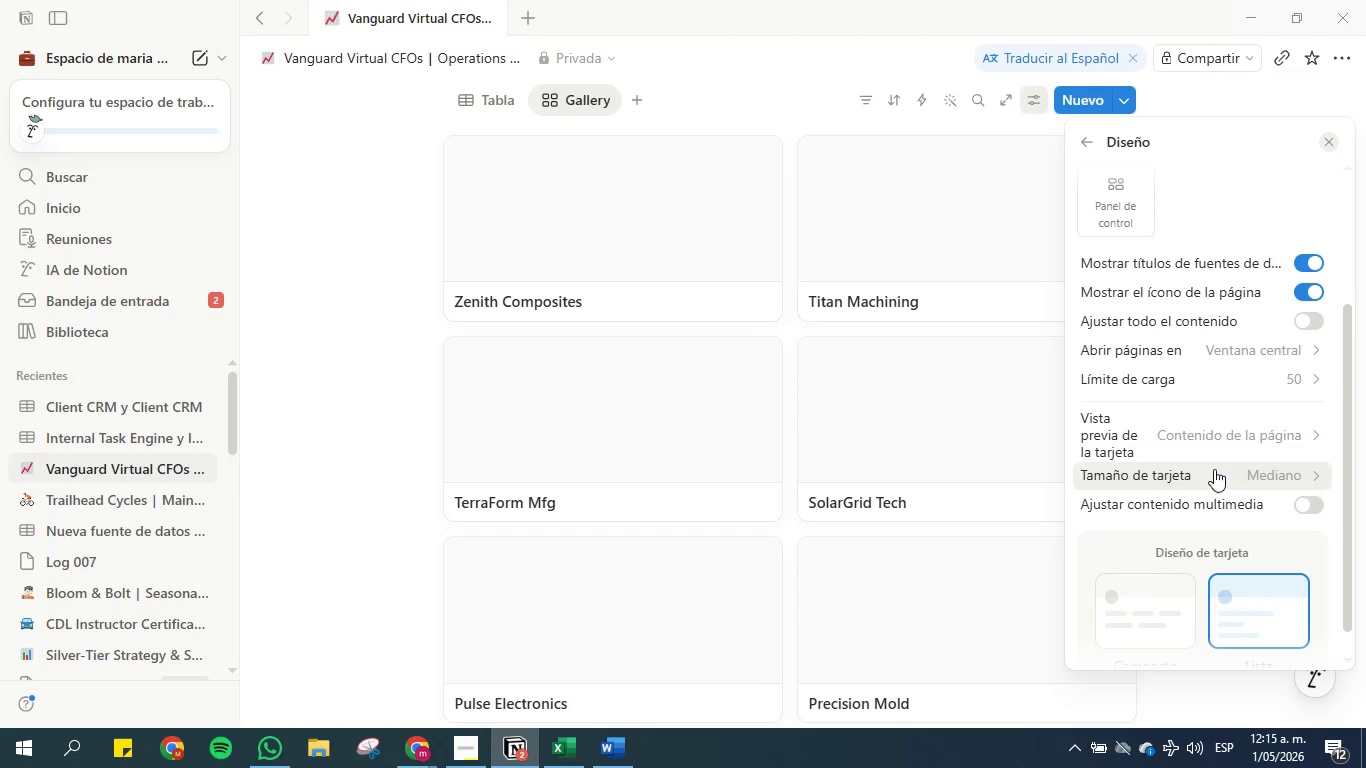 
left_click([1214, 433])
 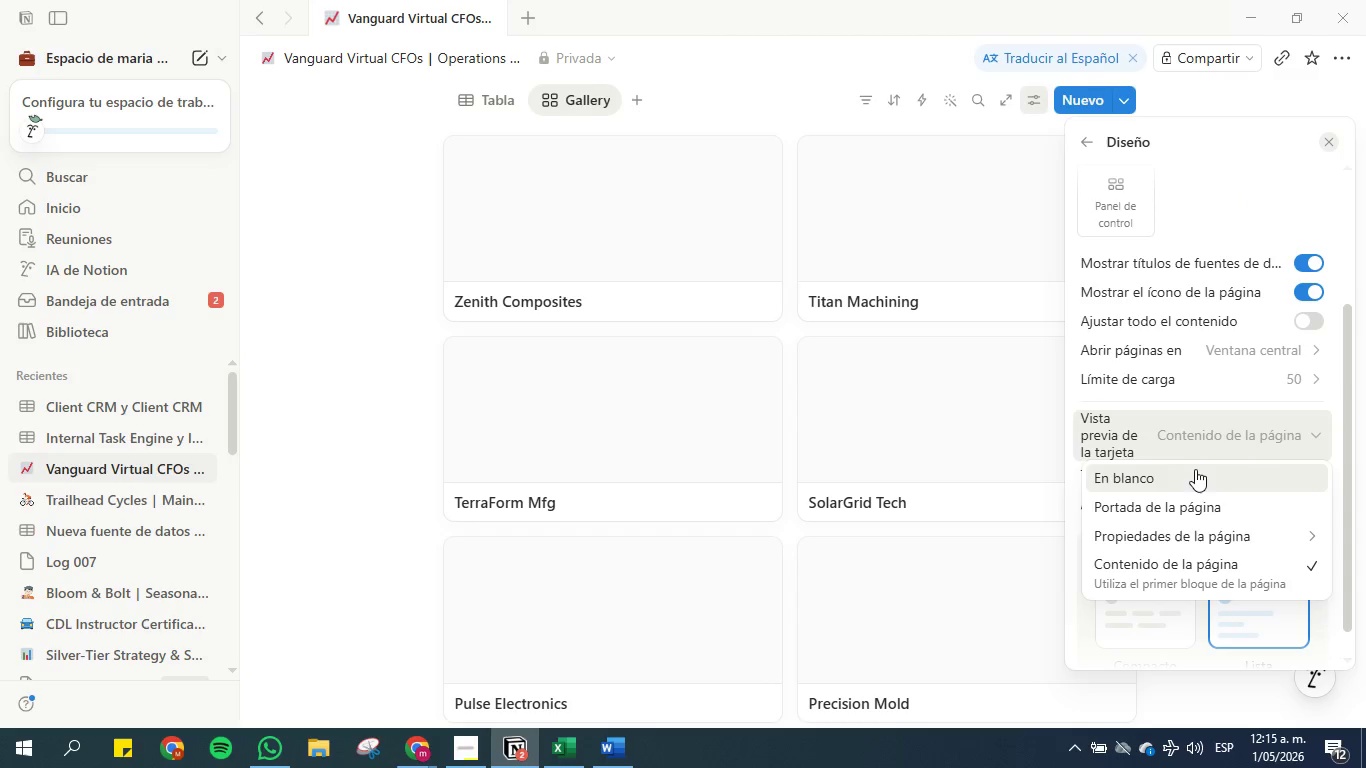 
left_click([1188, 474])
 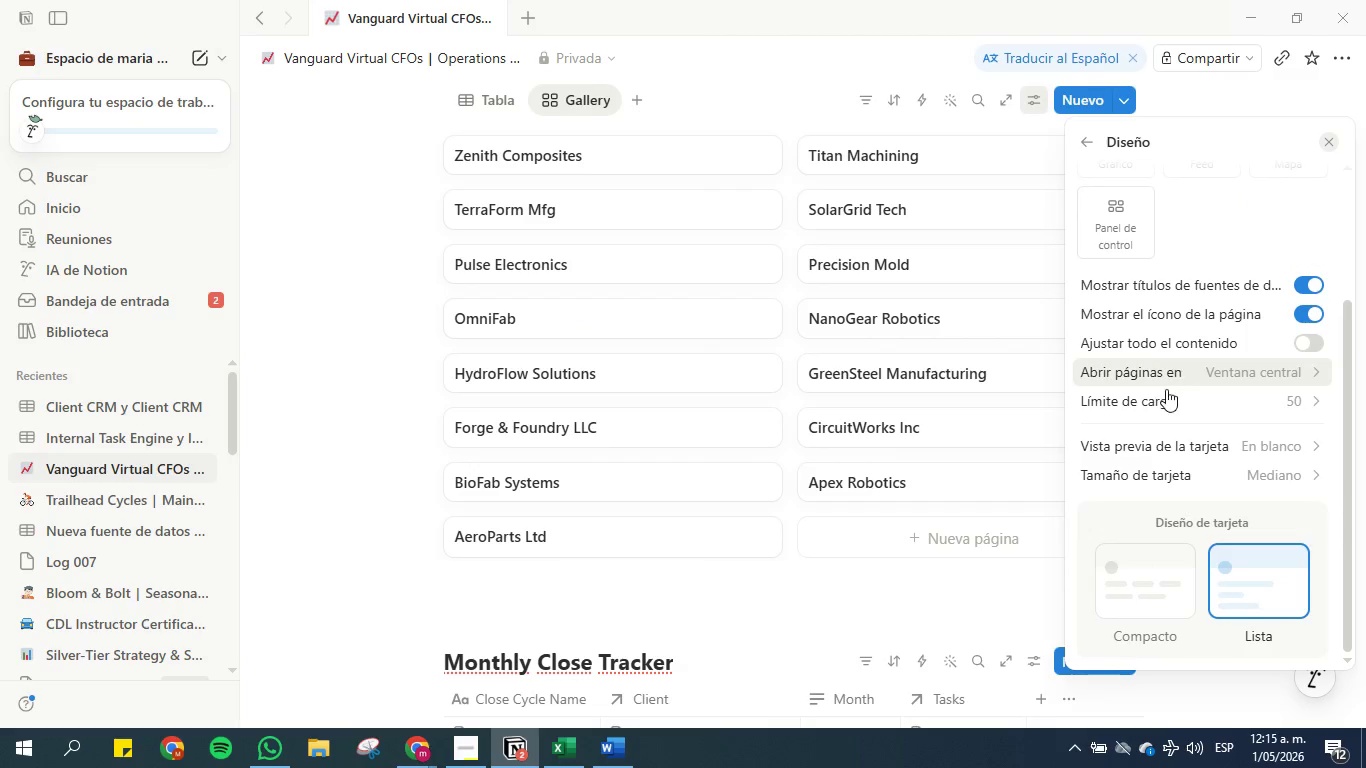 
scroll: coordinate [1174, 365], scroll_direction: up, amount: 8.0
 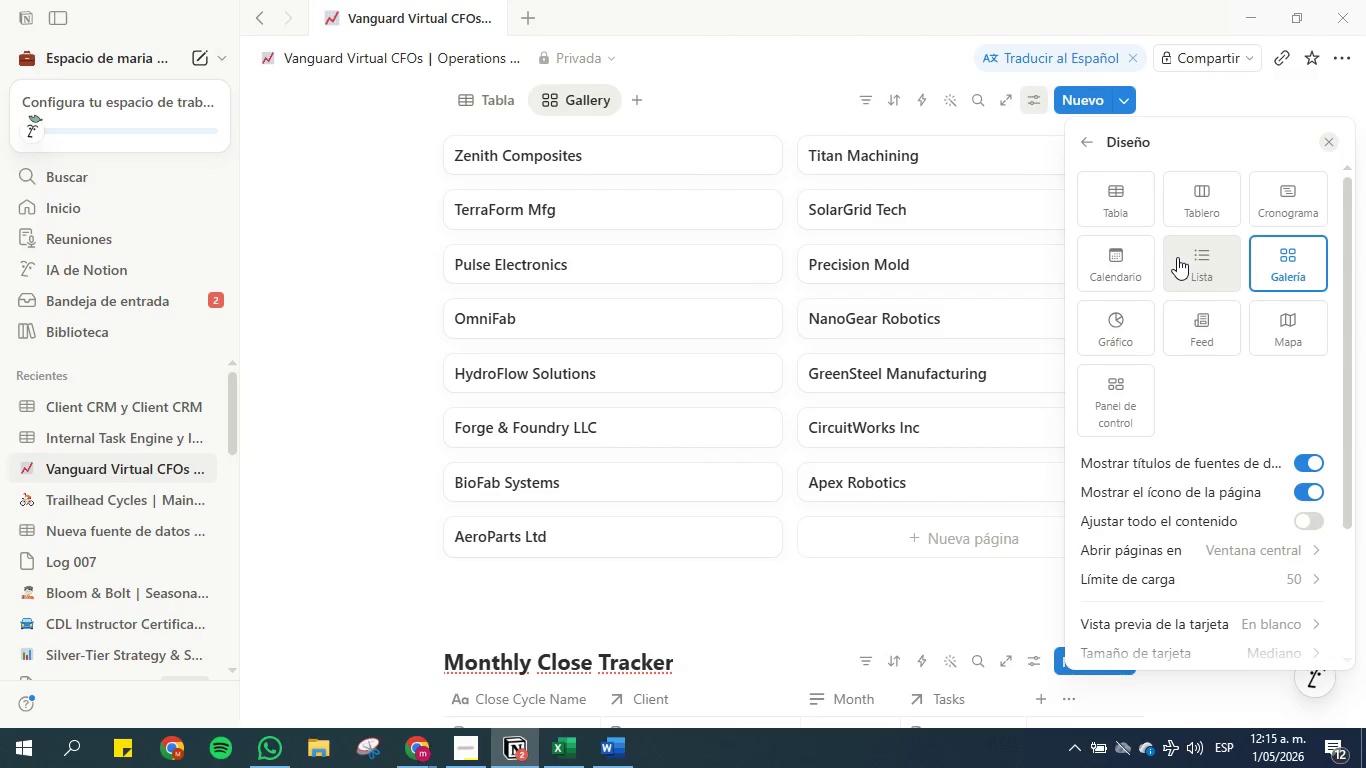 
left_click([1089, 143])
 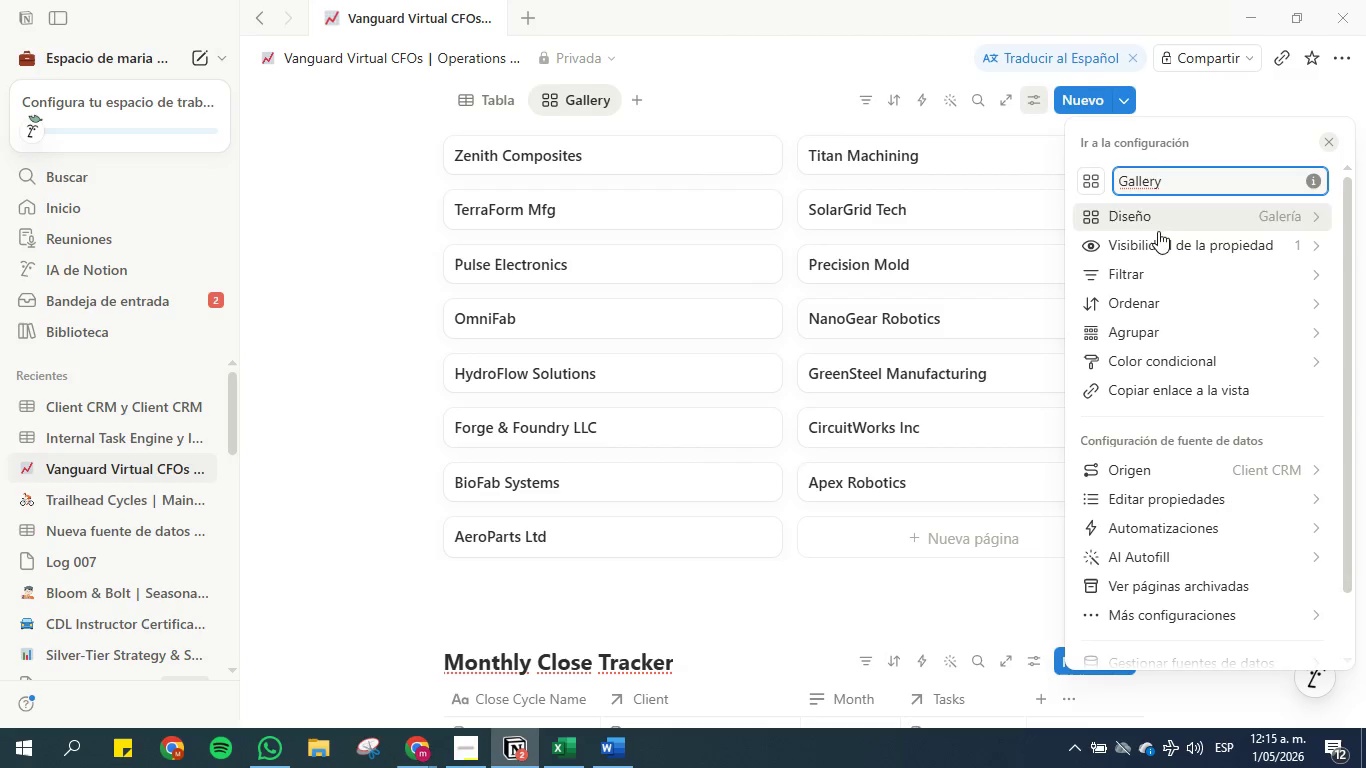 
left_click([1166, 251])
 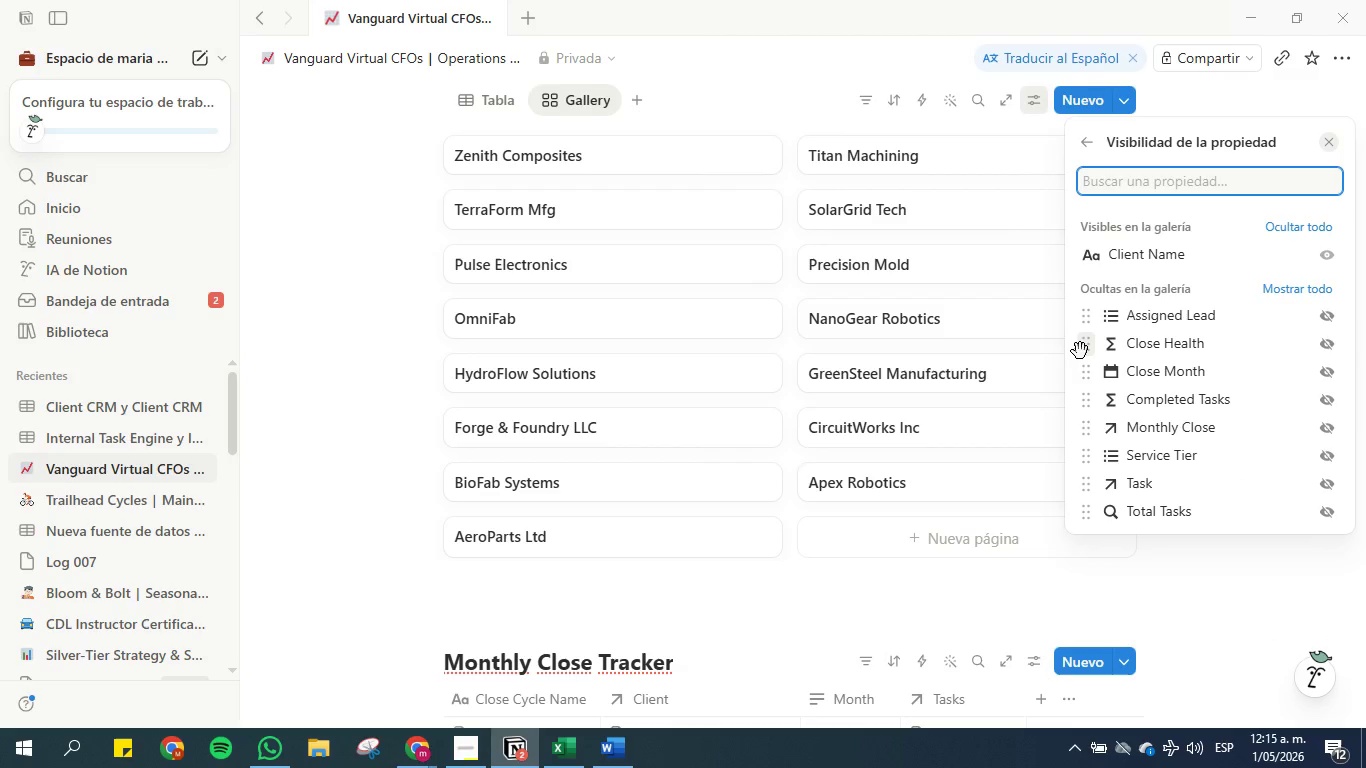 
left_click_drag(start_coordinate=[1091, 351], to_coordinate=[1094, 293])
 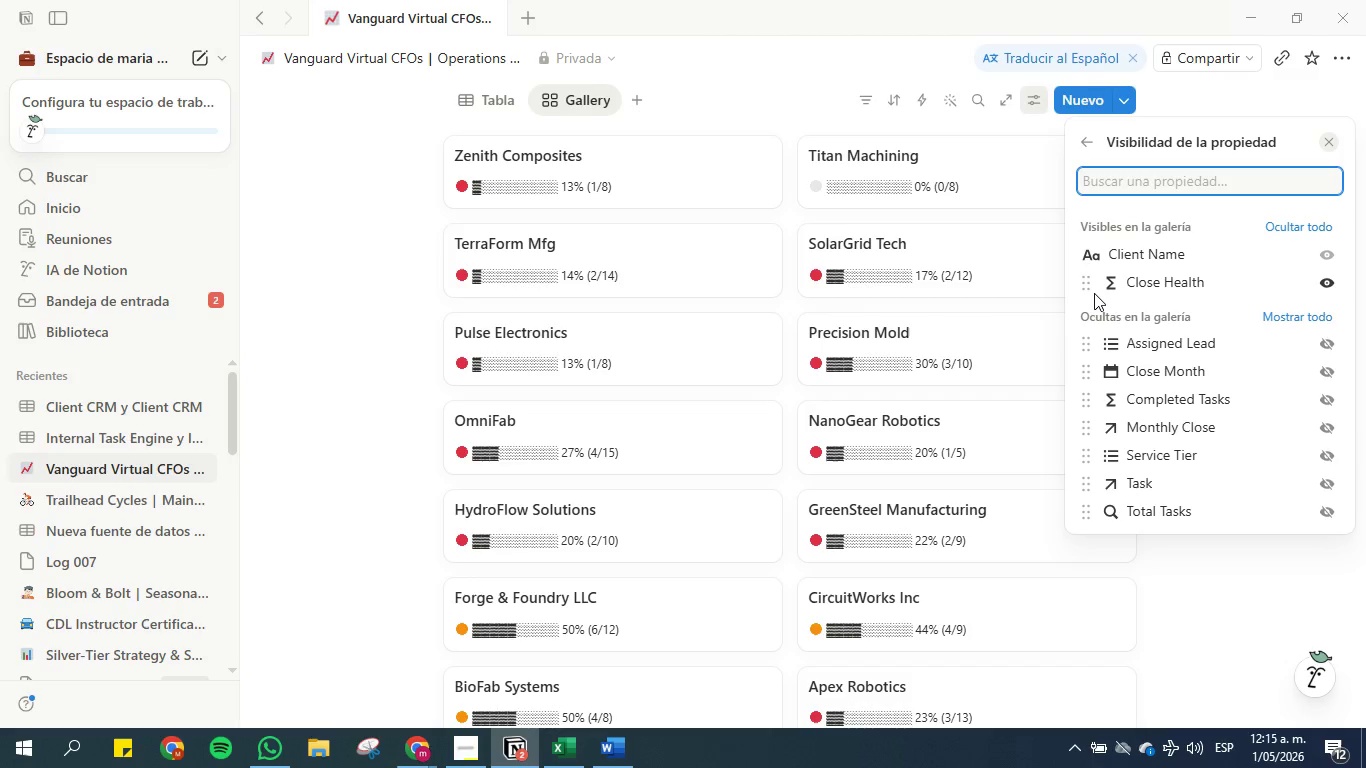 
wait(8.72)
 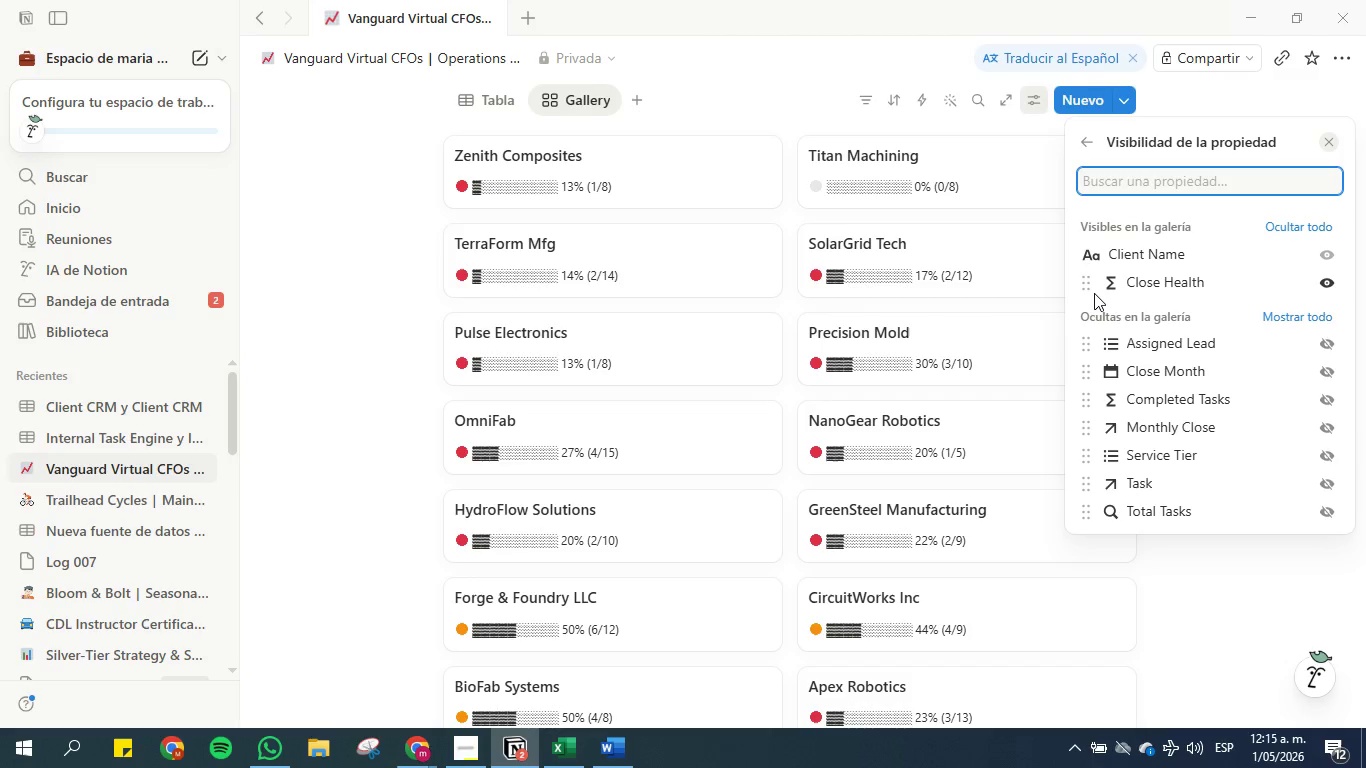 
left_click_drag(start_coordinate=[1094, 452], to_coordinate=[1095, 280])
 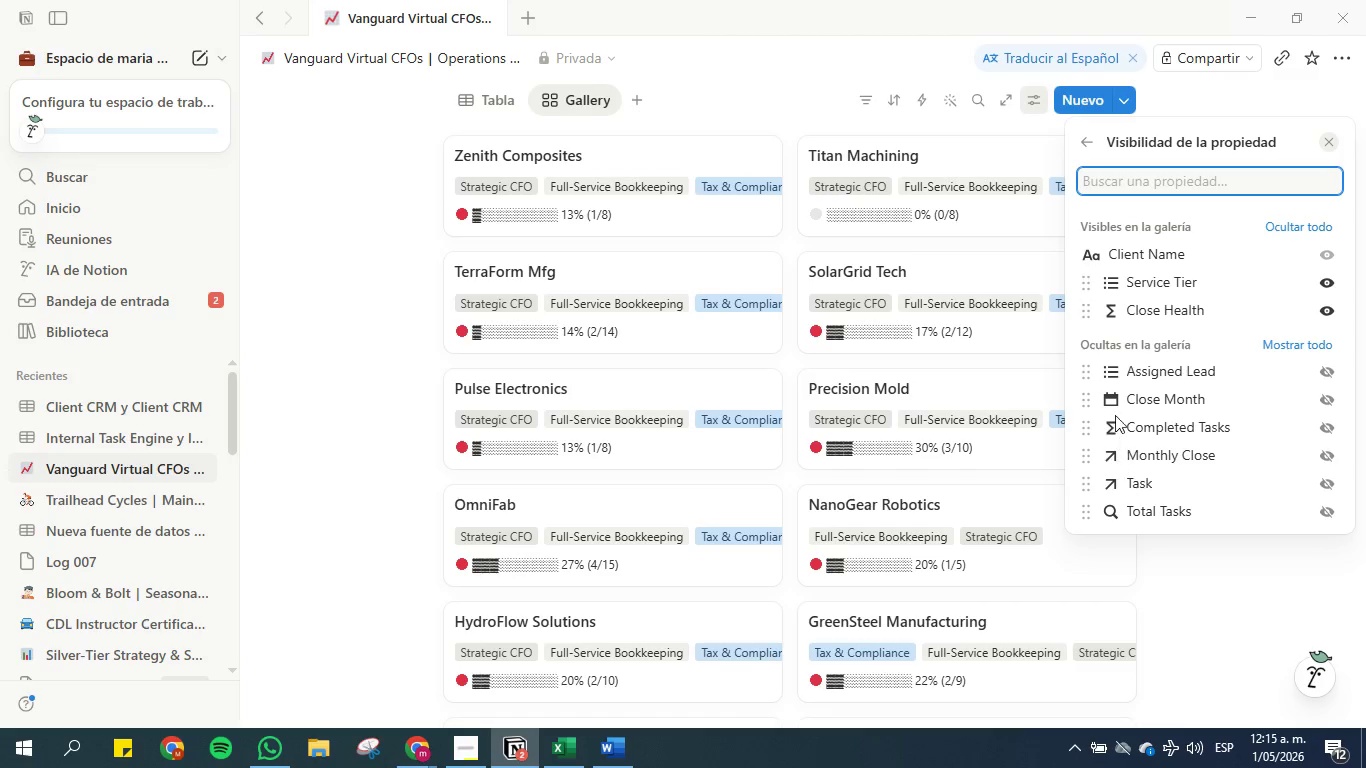 
left_click_drag(start_coordinate=[1088, 375], to_coordinate=[1093, 306])
 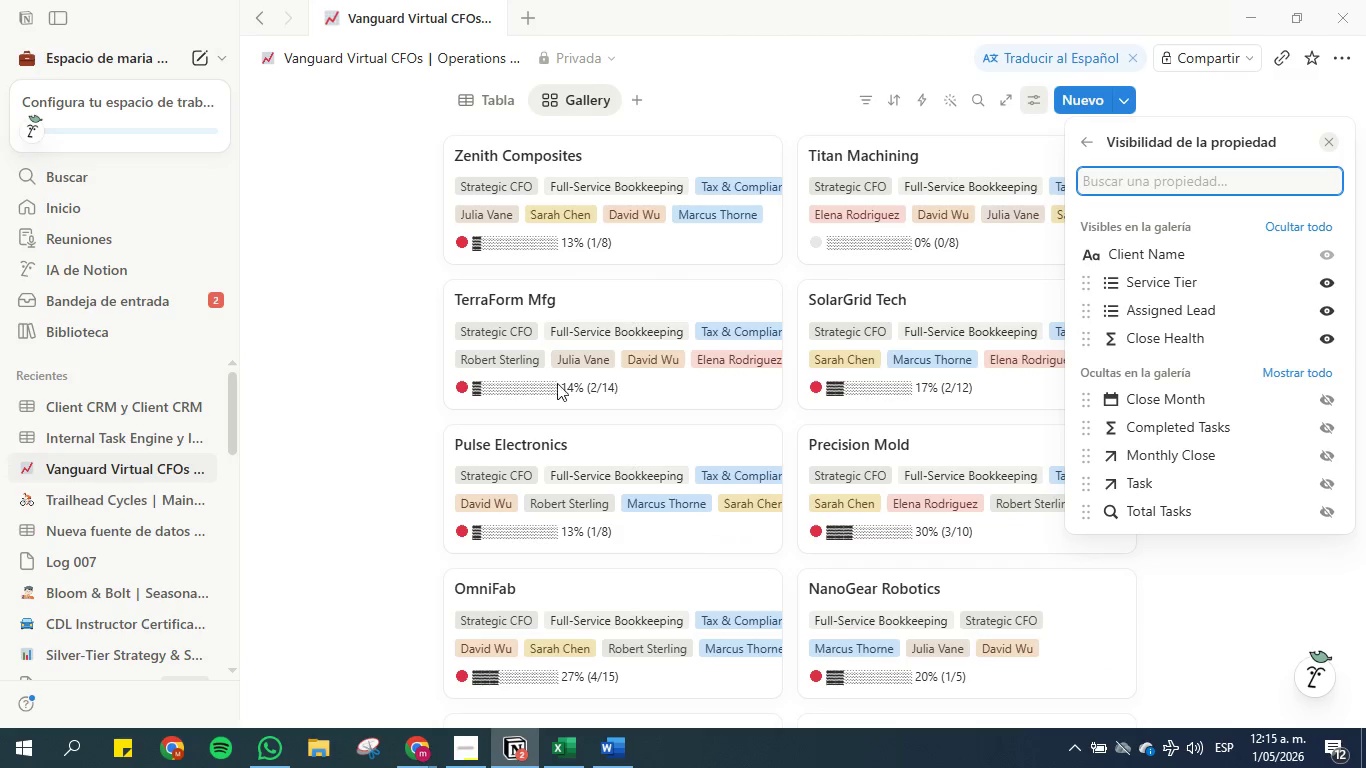 
left_click([392, 397])
 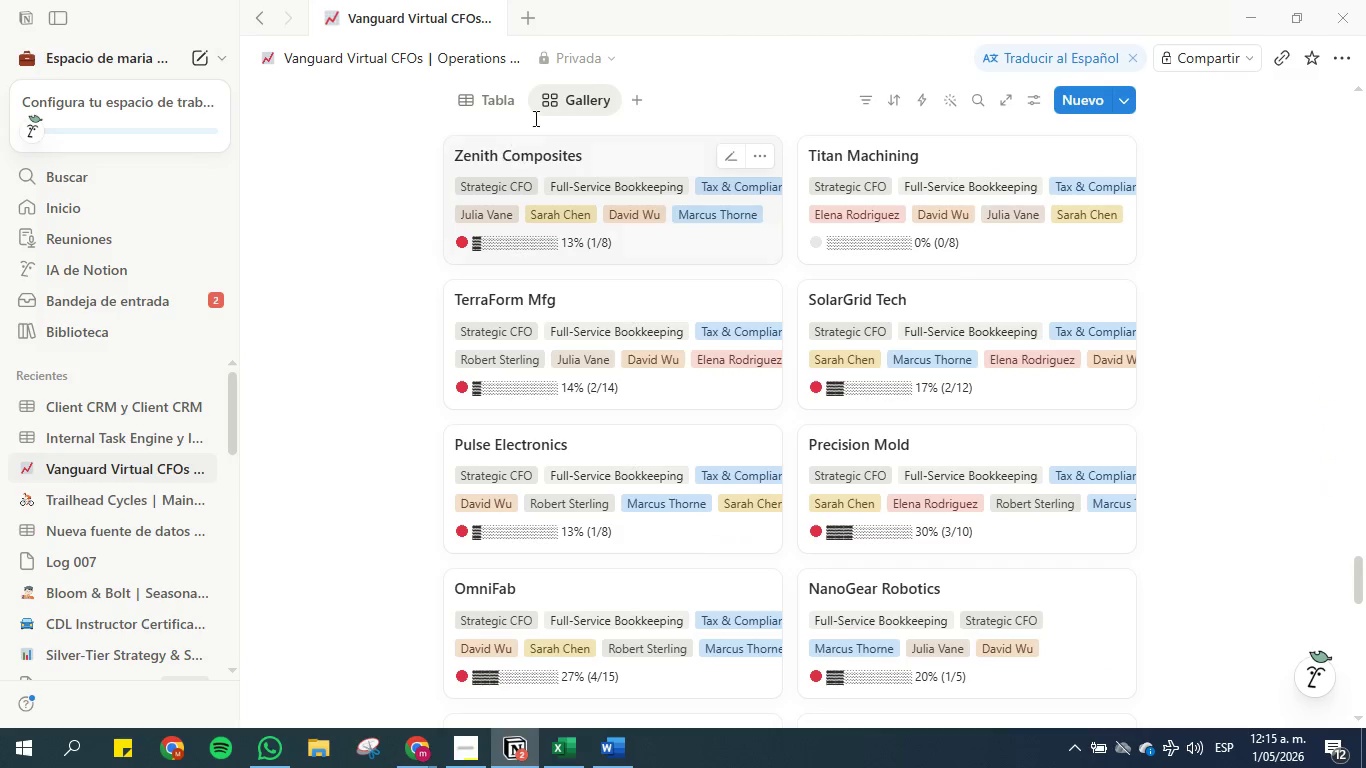 
right_click([562, 97])
 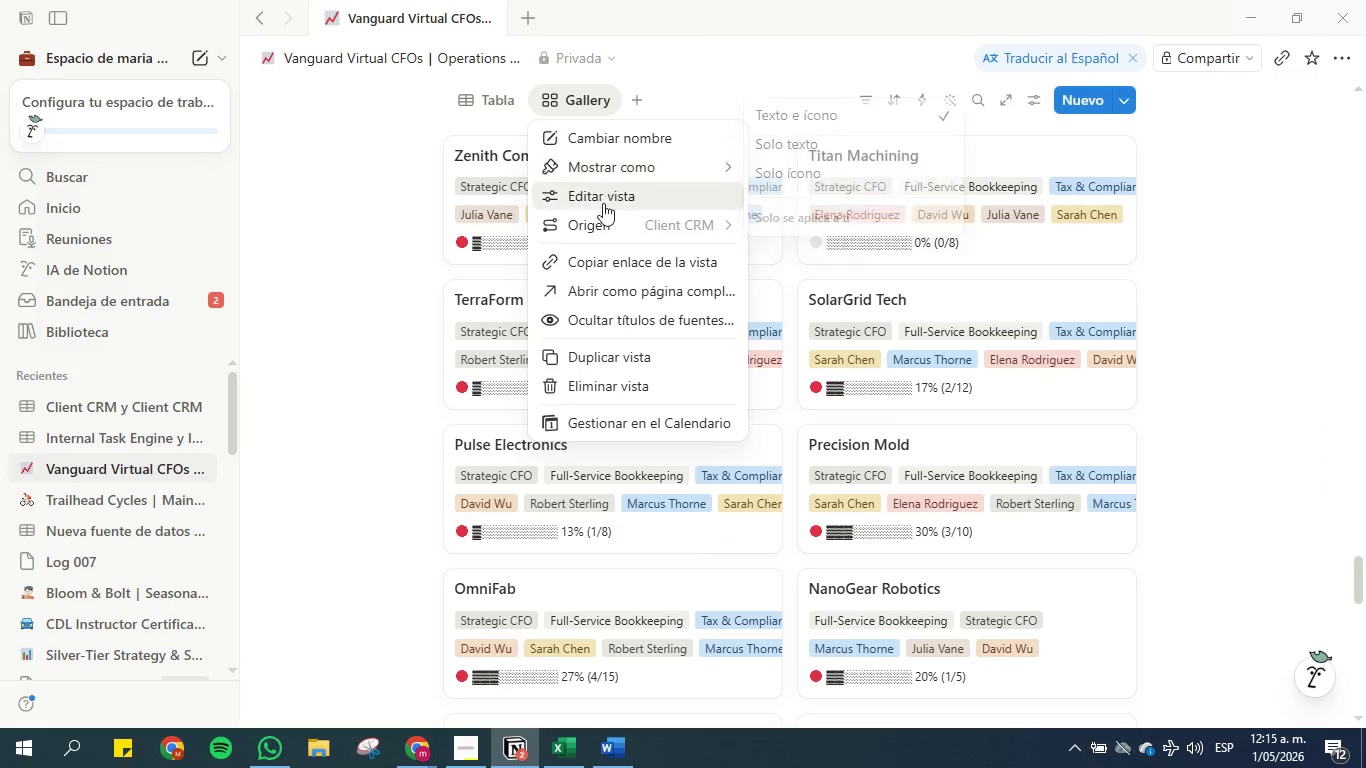 
left_click([601, 253])
 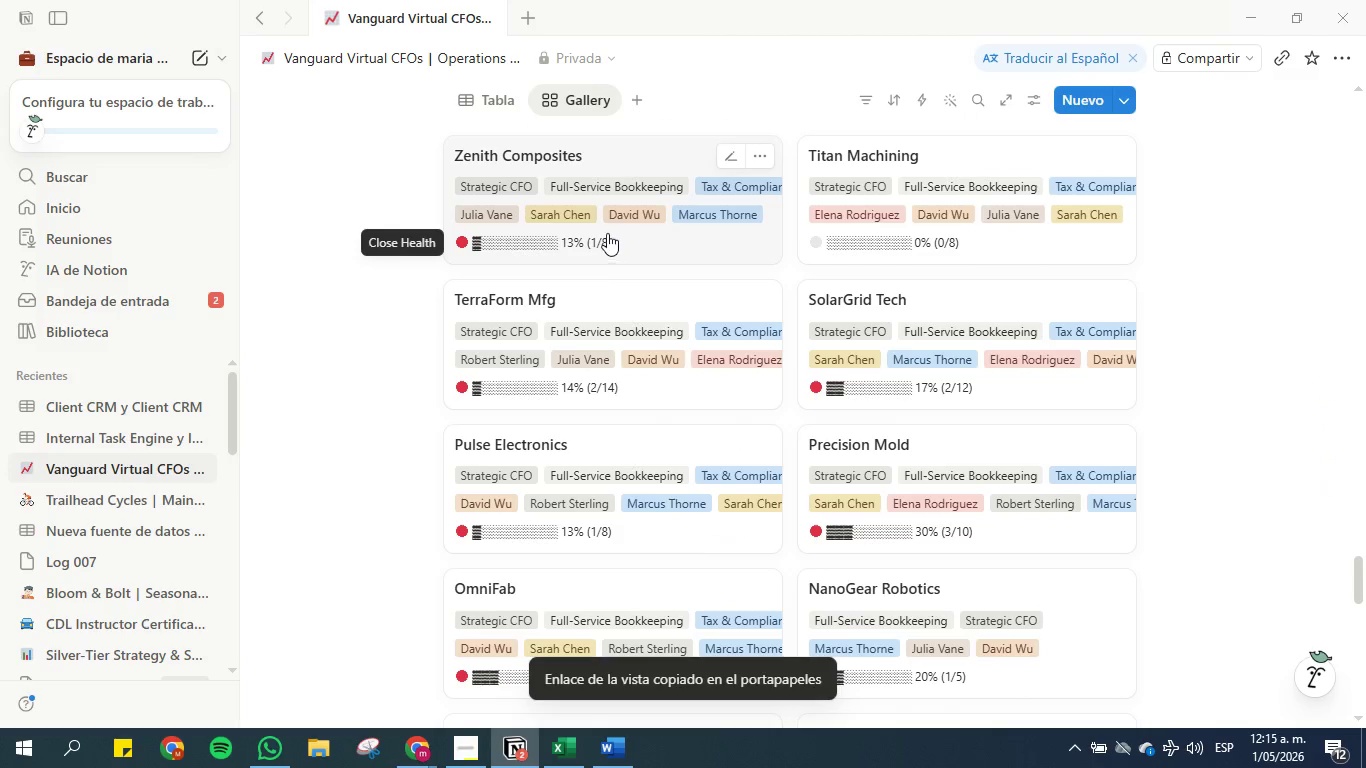 
scroll: coordinate [570, 257], scroll_direction: up, amount: 58.0
 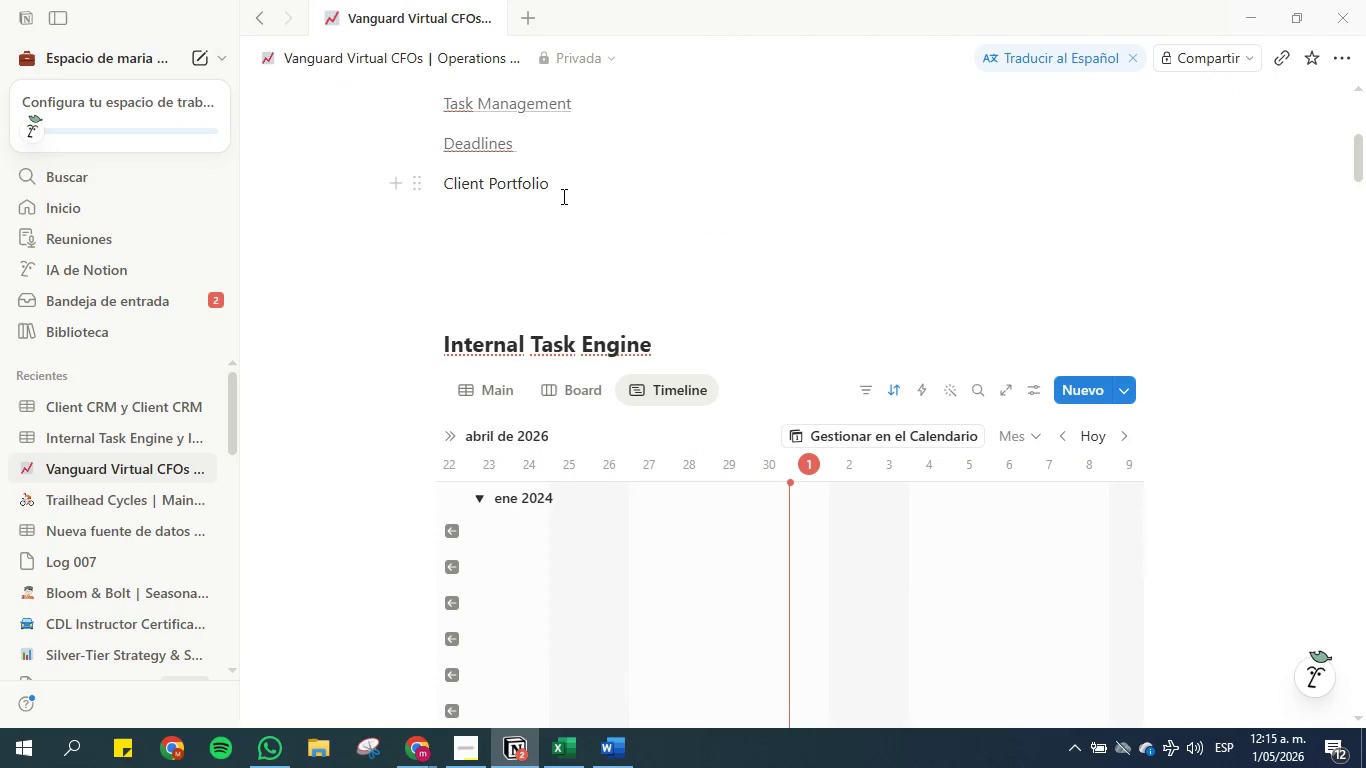 
left_click_drag(start_coordinate=[557, 181], to_coordinate=[431, 177])
 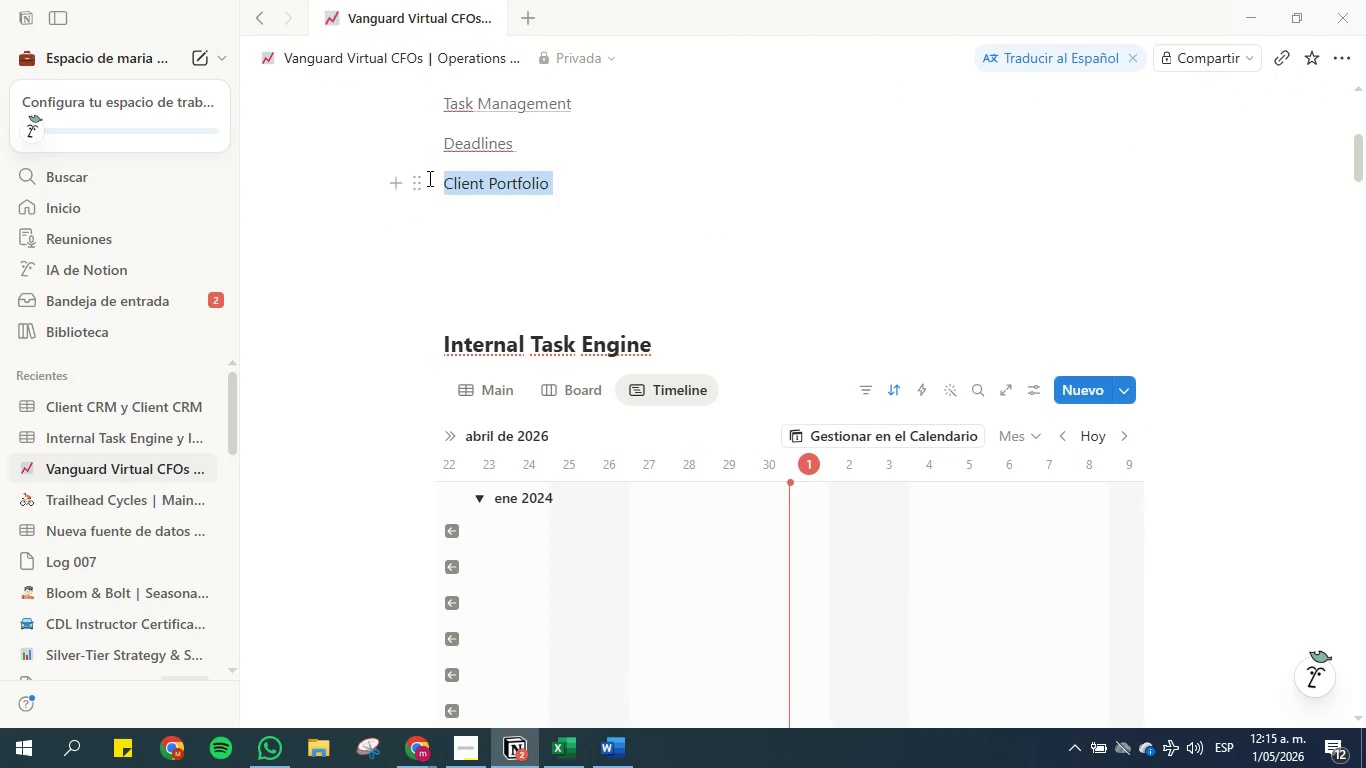 
key(Control+K)
 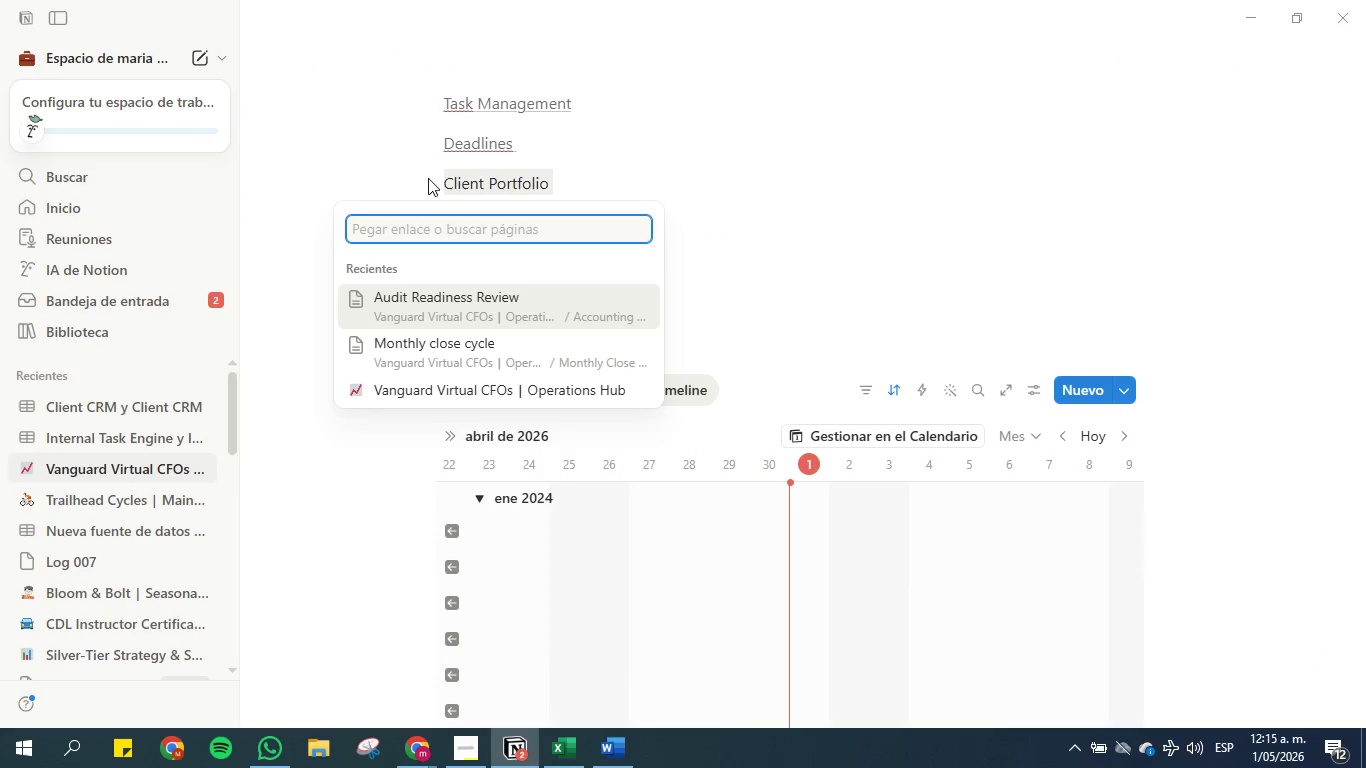 
key(Control+V)
 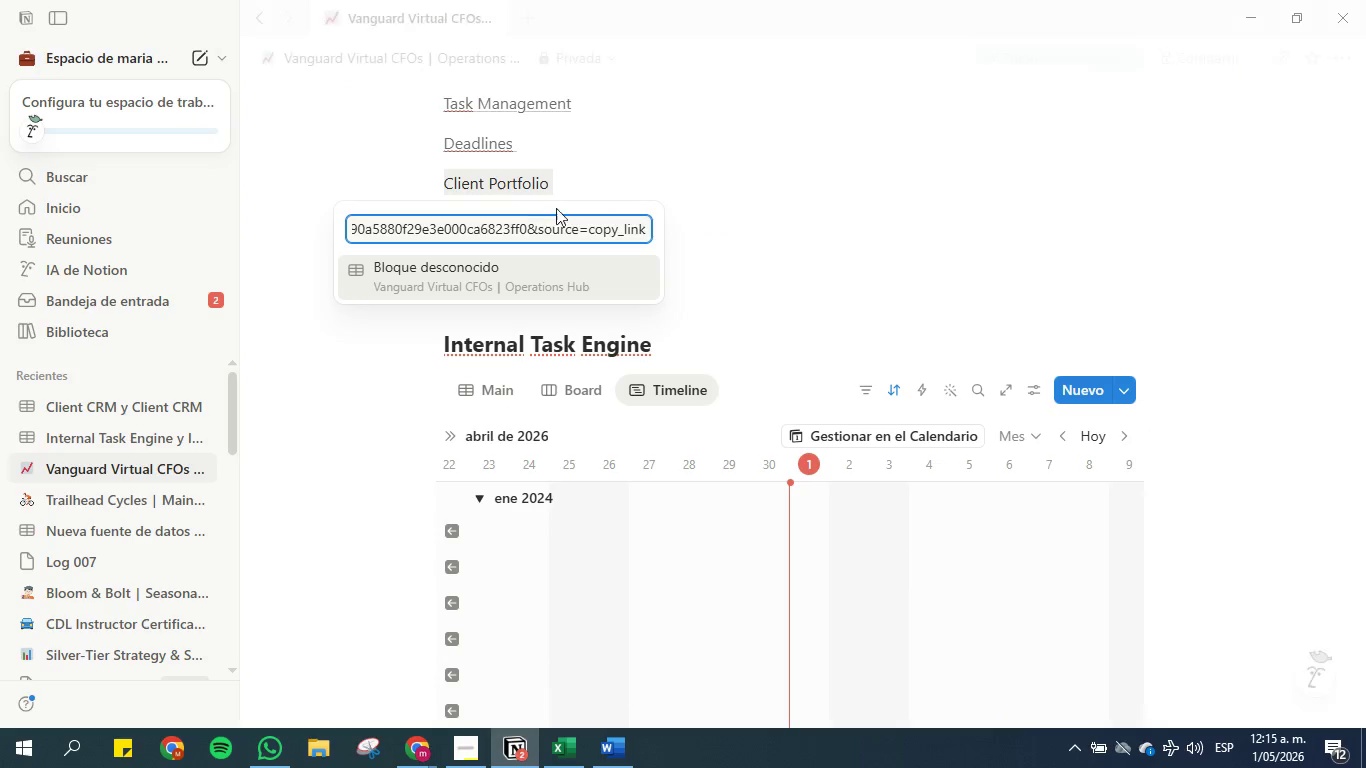 
left_click([732, 243])
 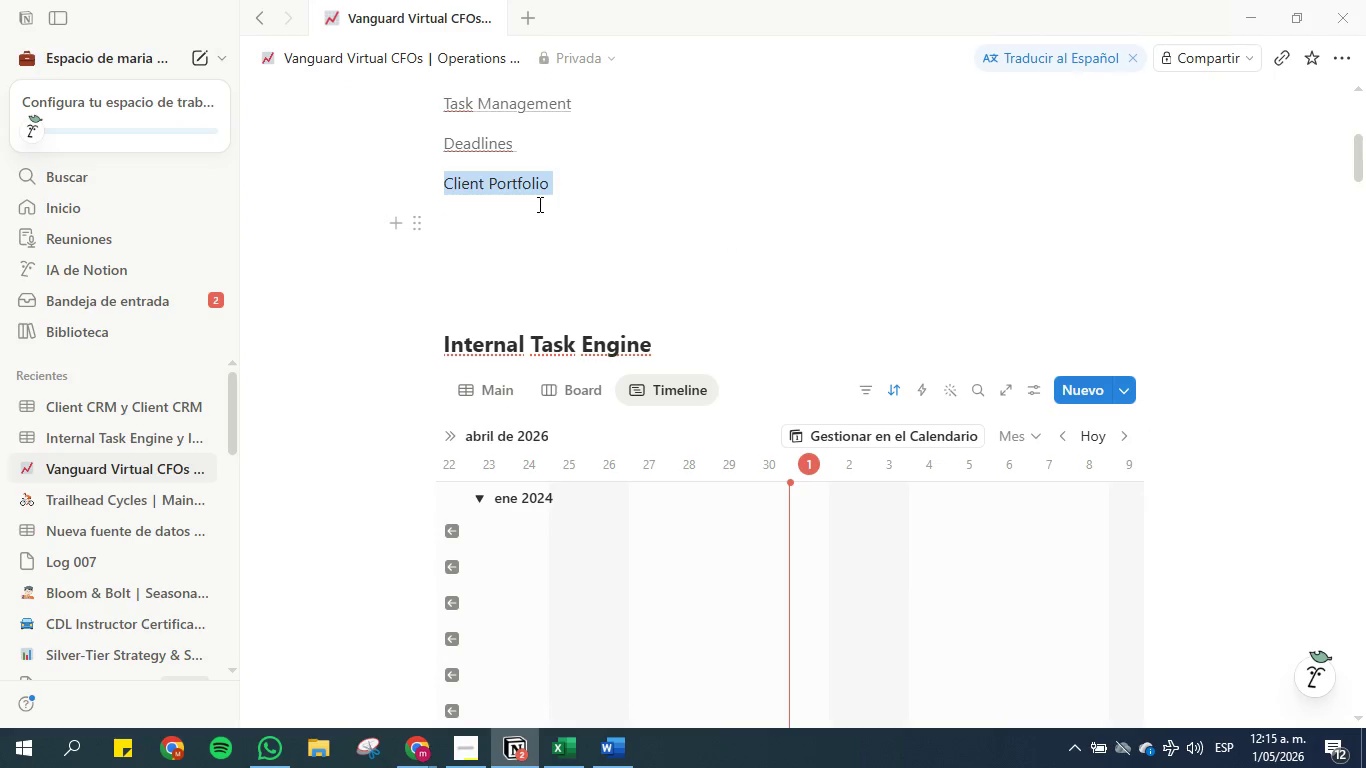 
key(Control+K)
 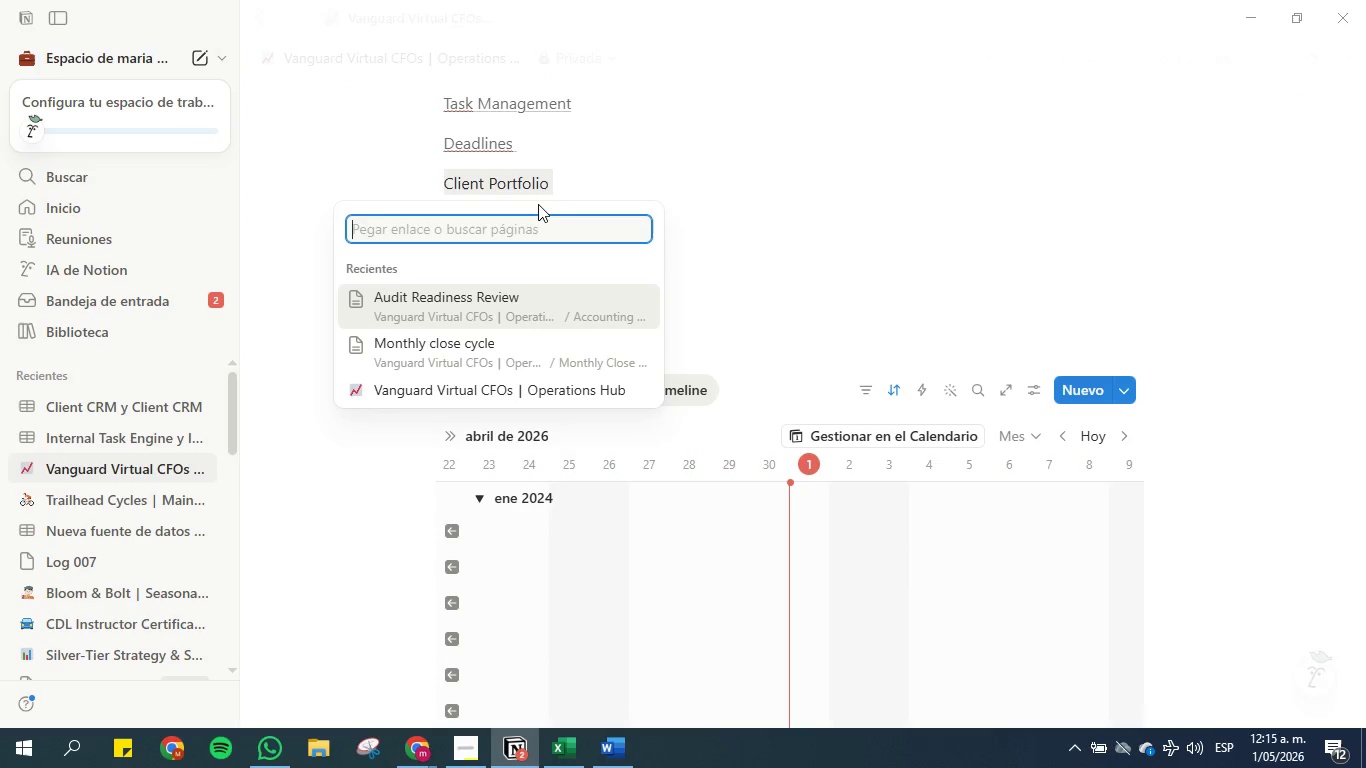 
key(Control+V)
 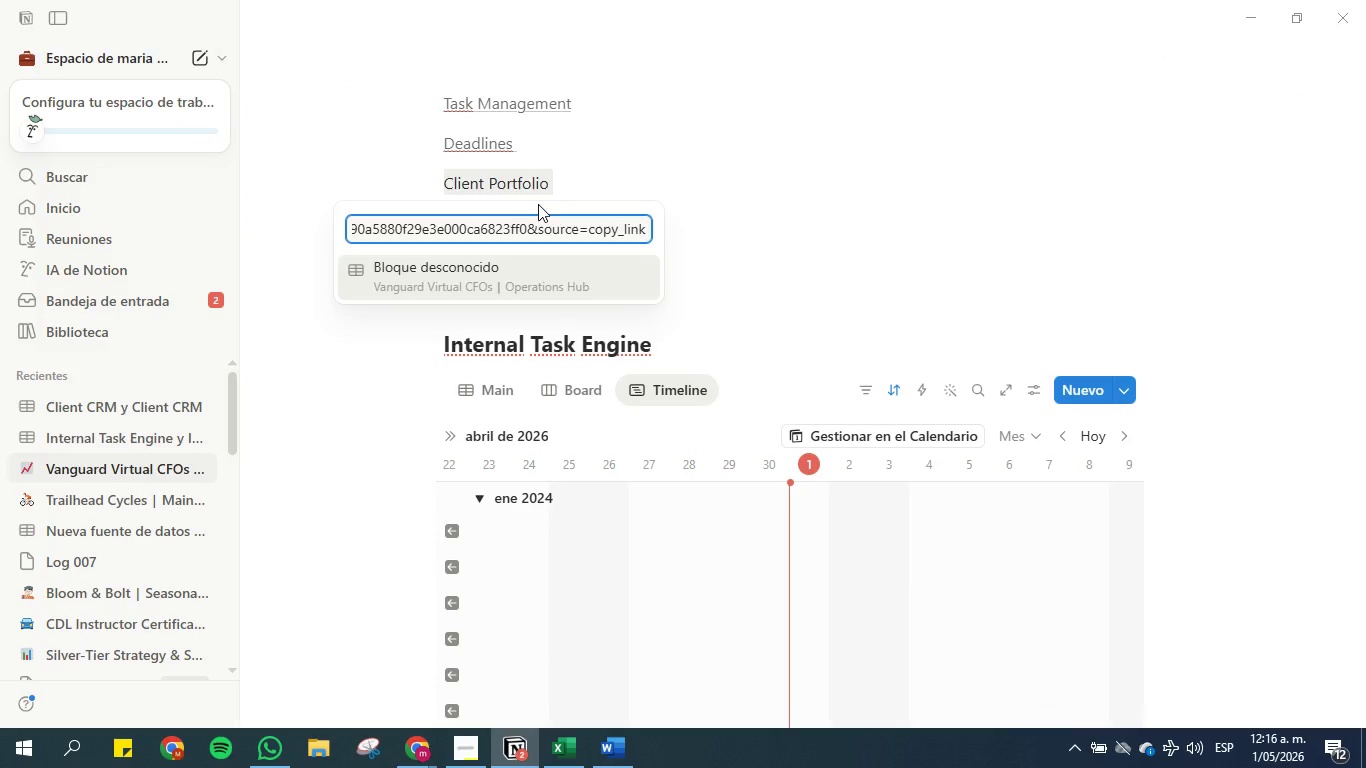 
key(Enter)
 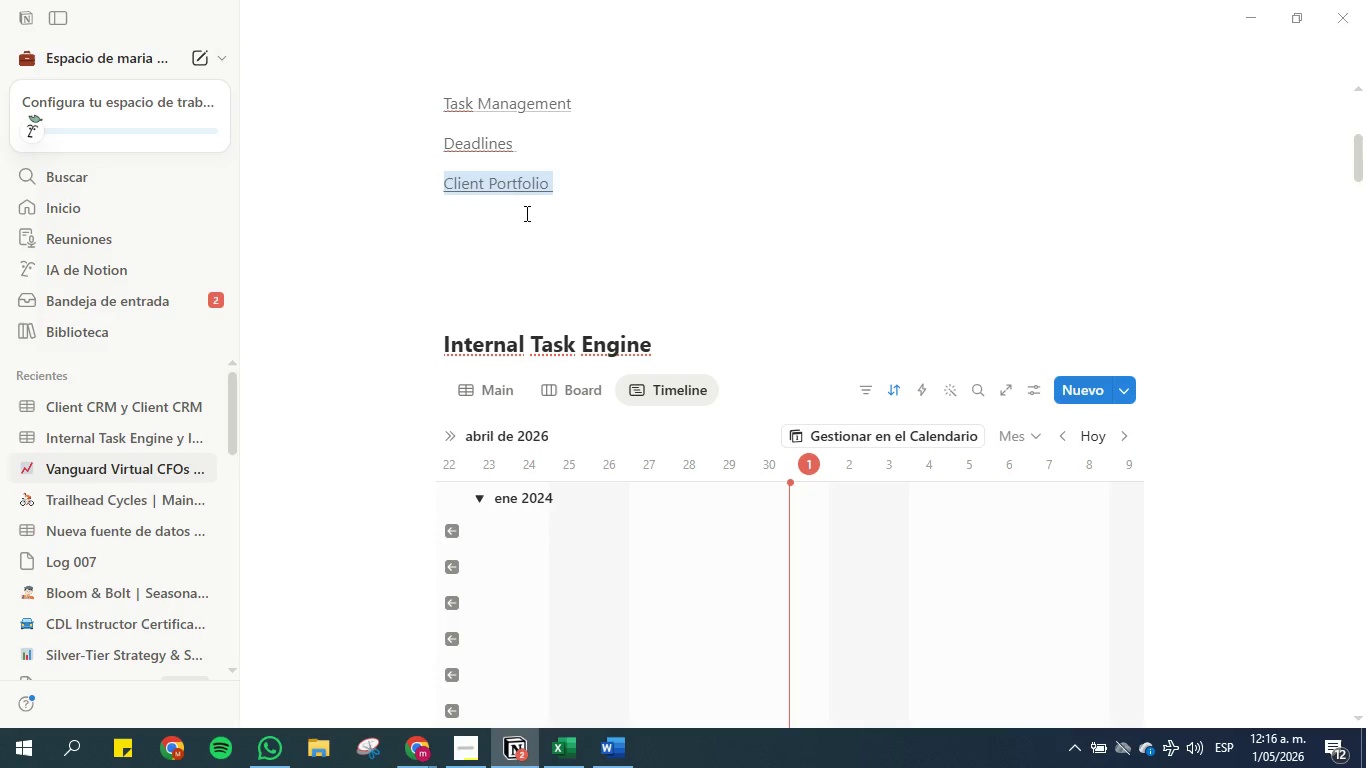 
left_click([521, 228])
 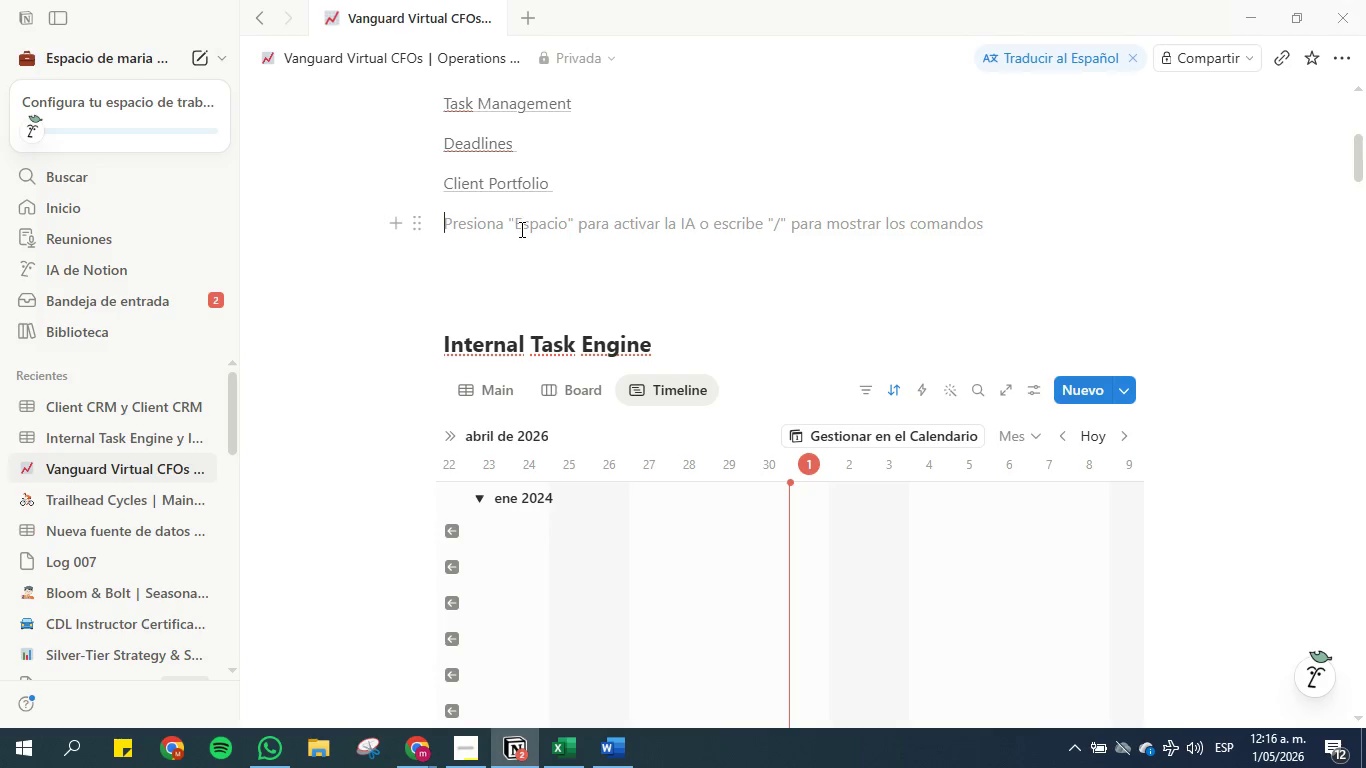 
left_click([510, 272])
 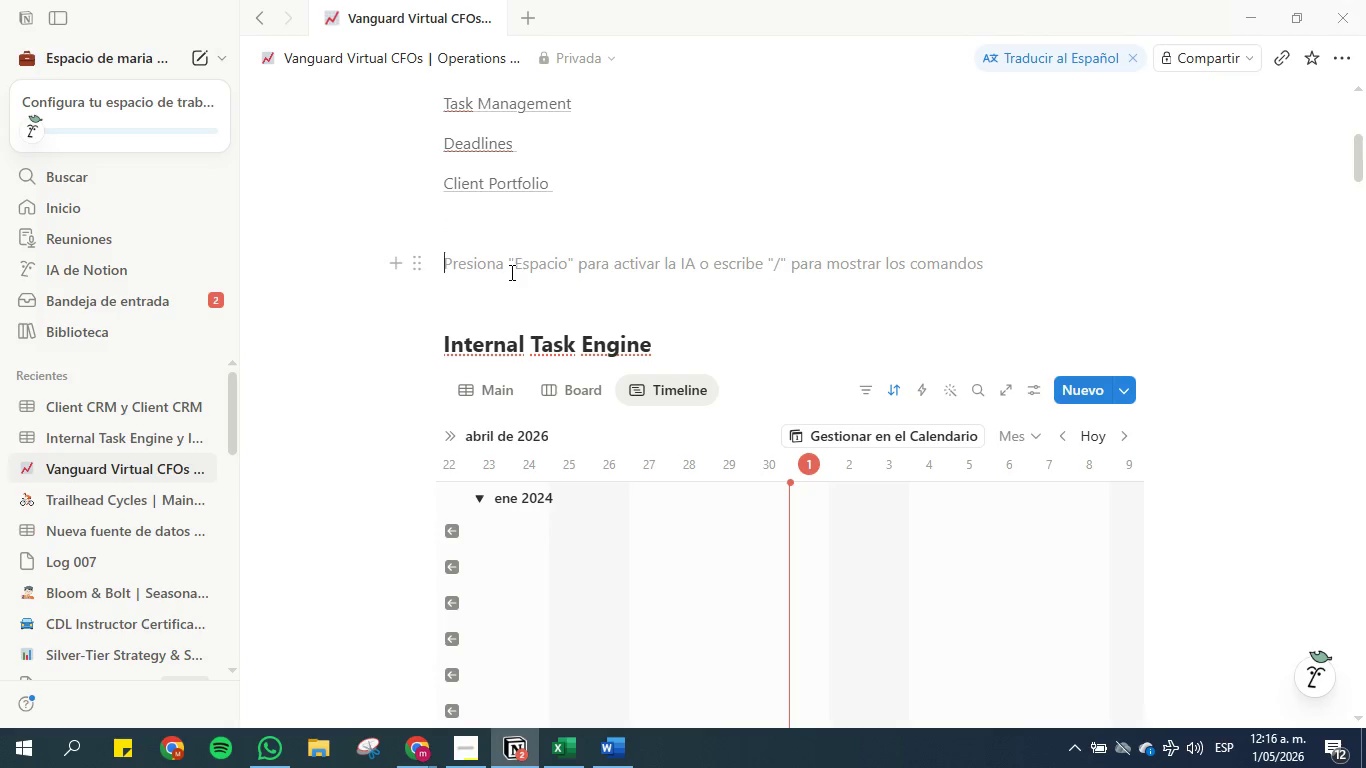 
key(Backspace)
 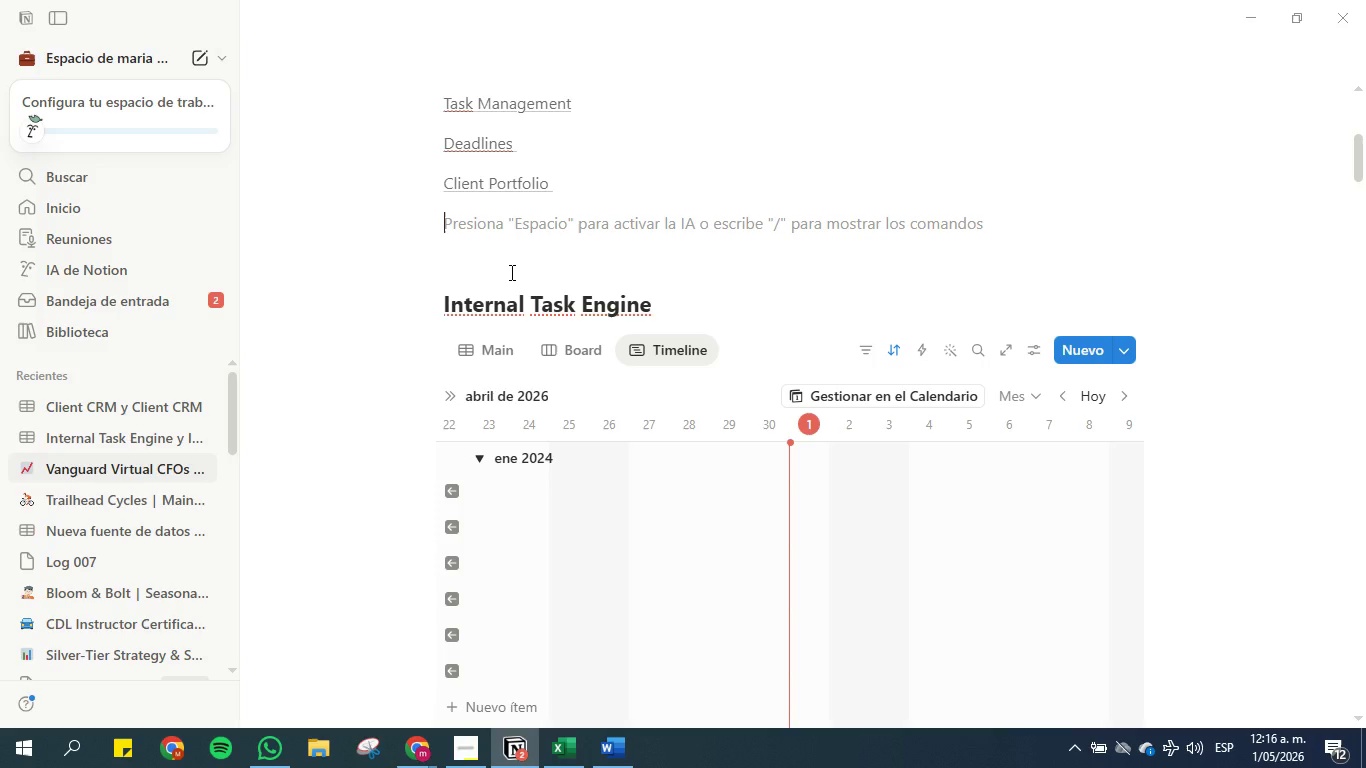 
wait(20.97)
 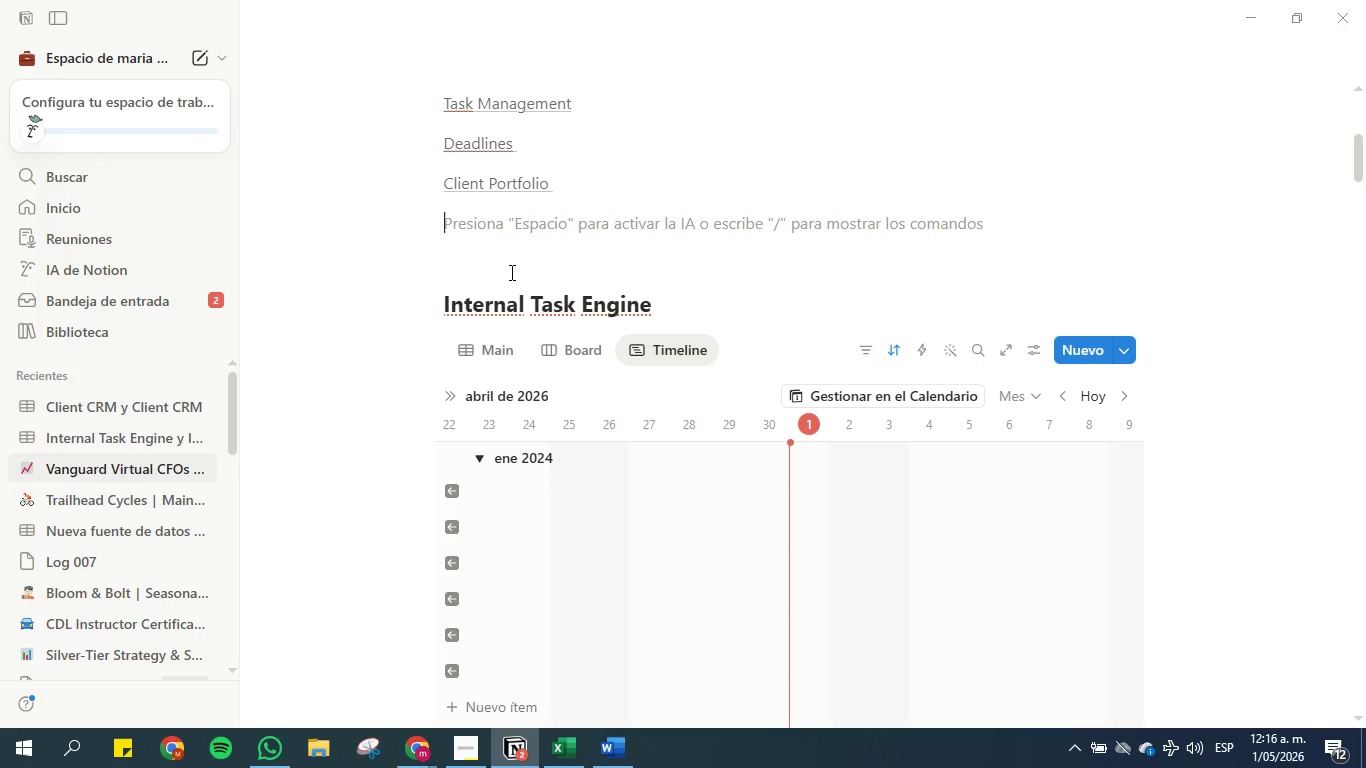 
left_click([628, 746])
 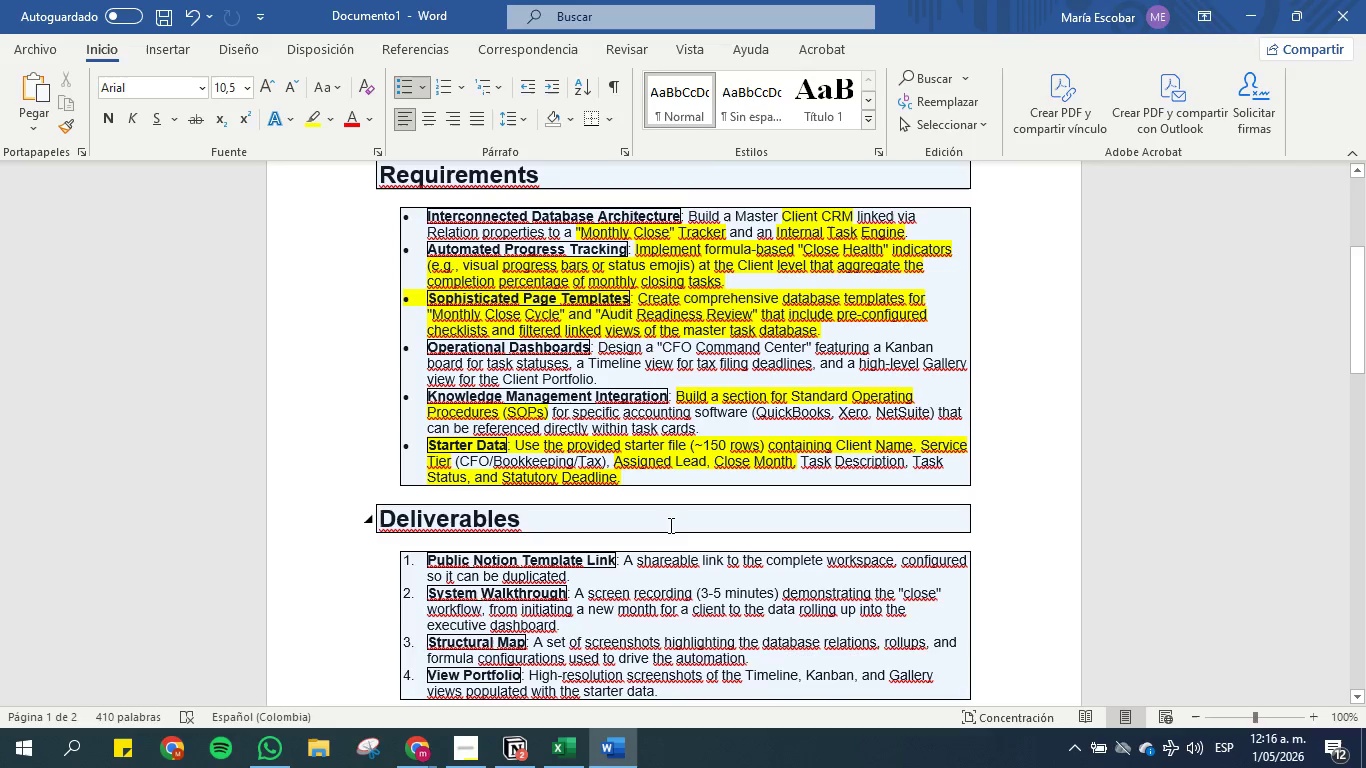 
wait(9.56)
 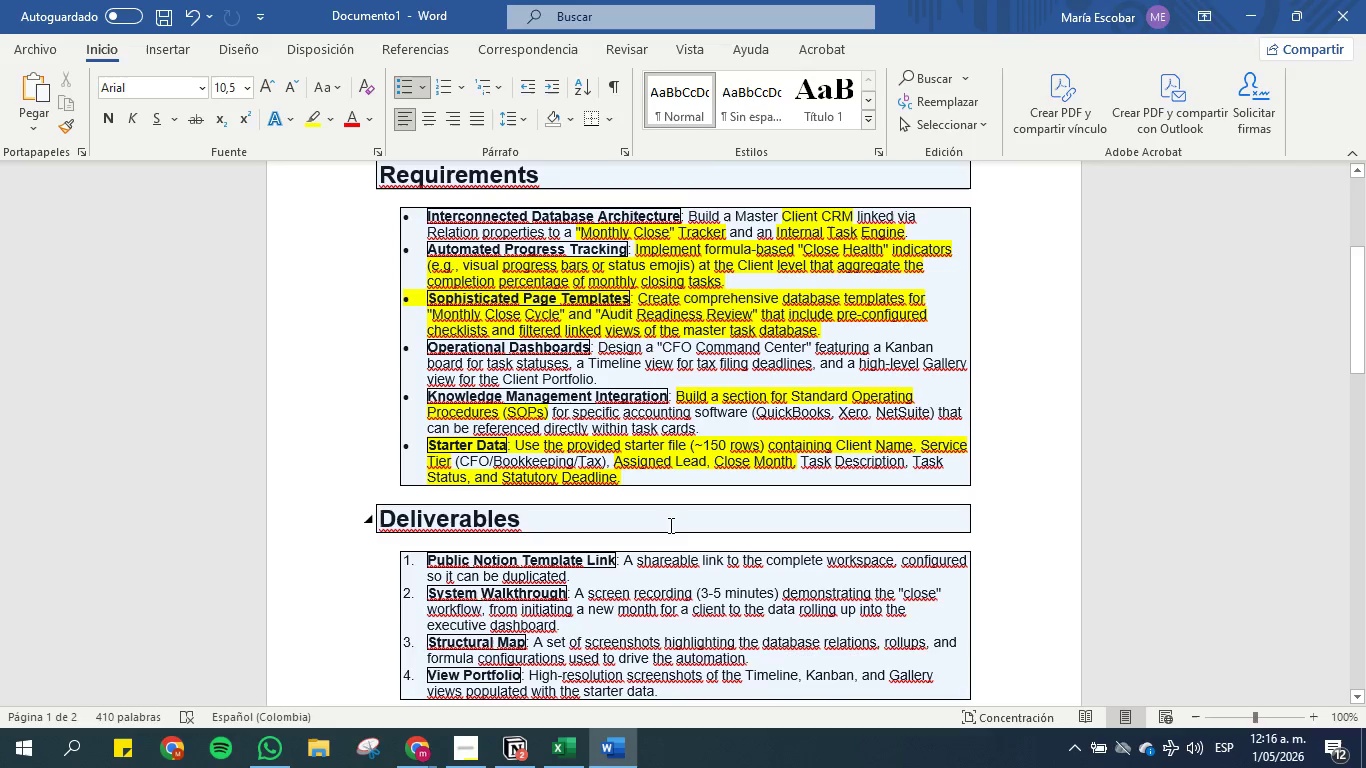 
left_click_drag(start_coordinate=[627, 376], to_coordinate=[380, 335])
 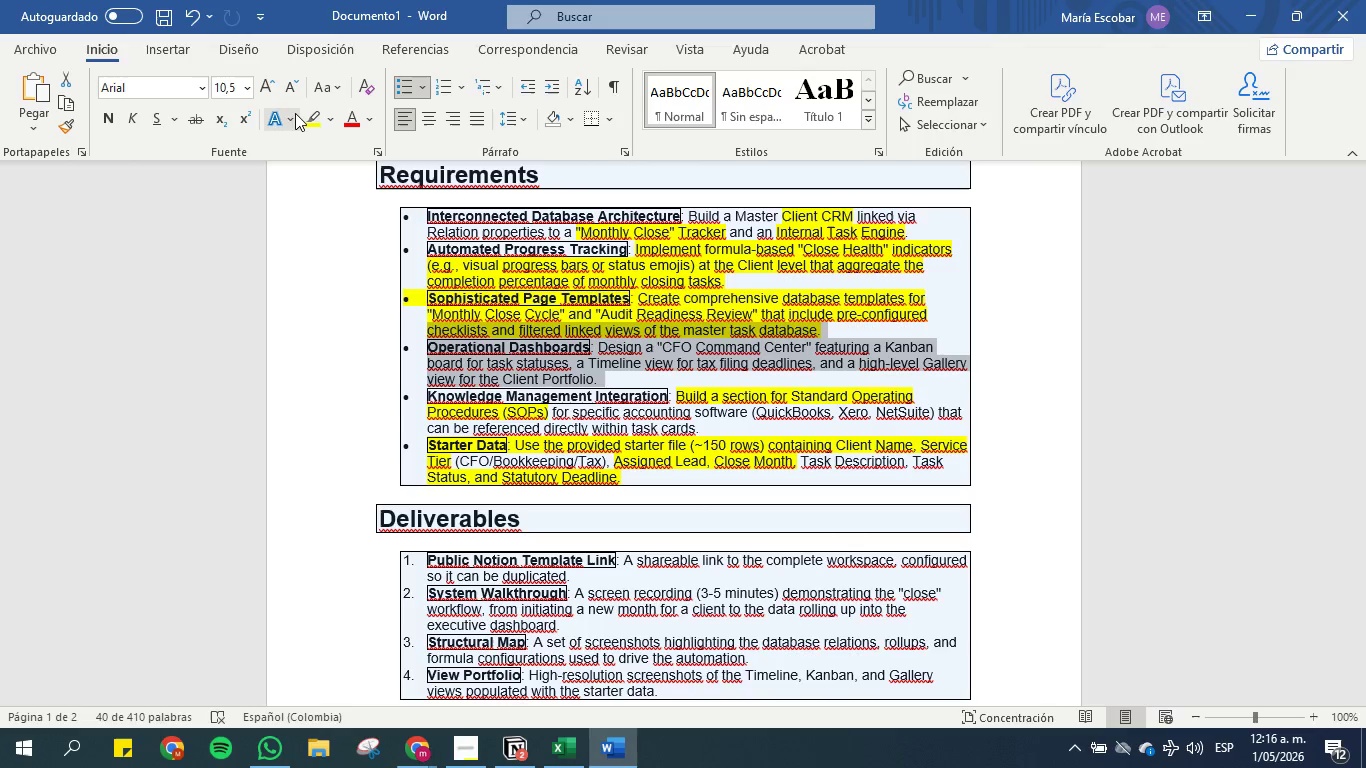 
left_click([303, 112])
 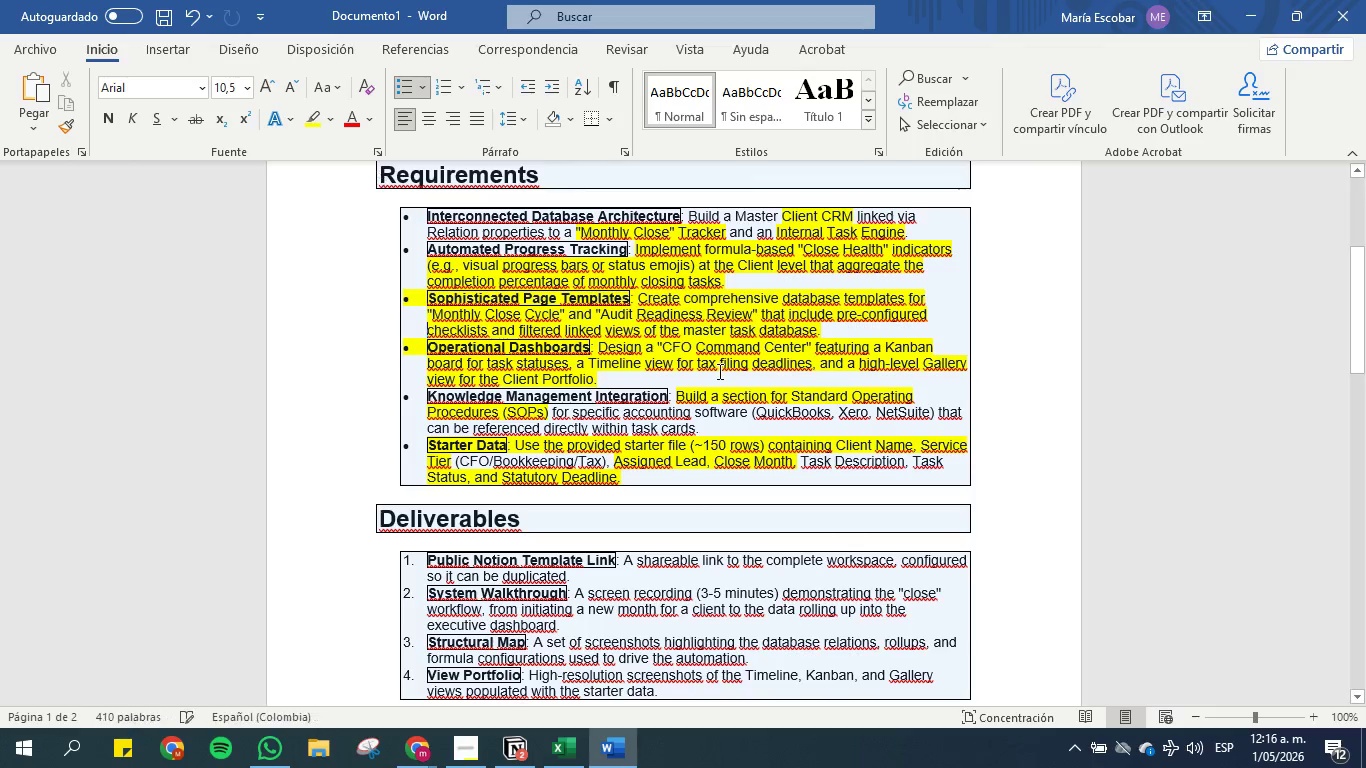 
left_click([718, 371])
 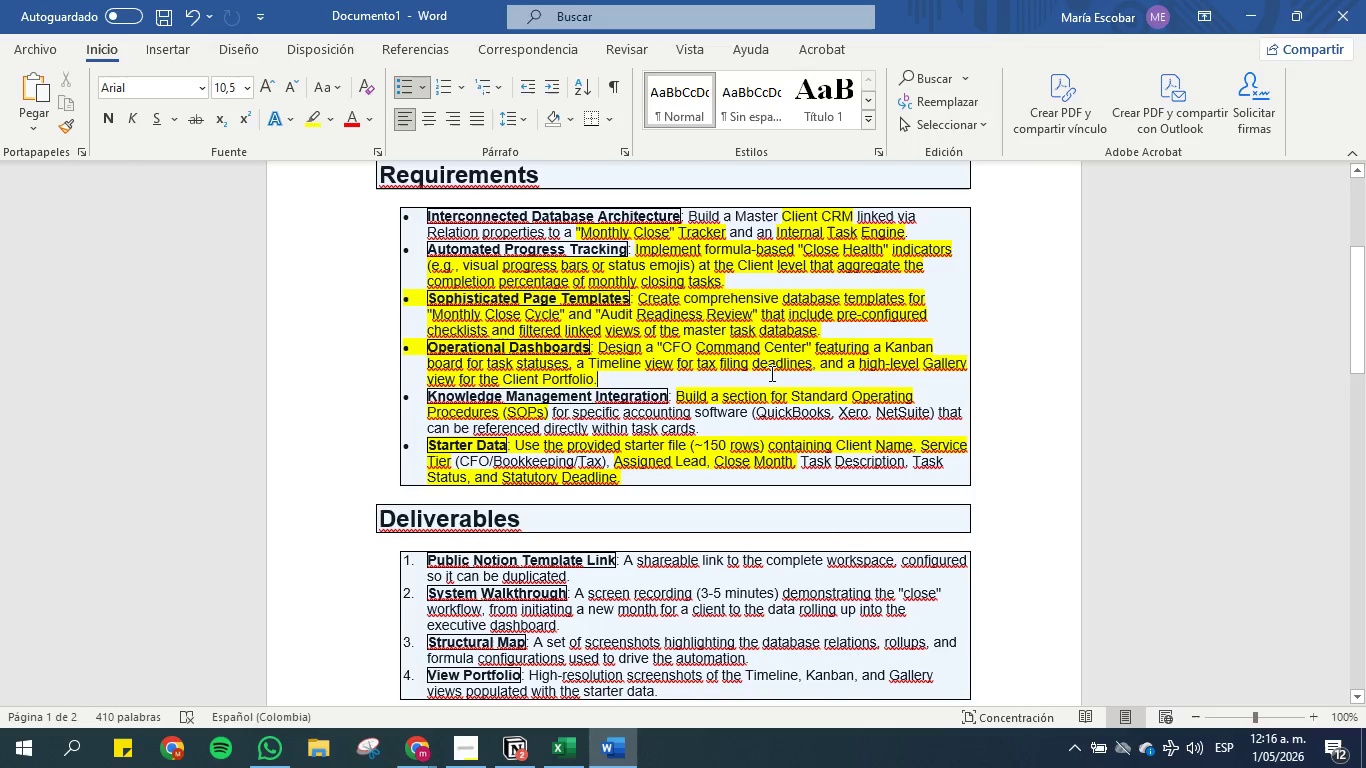 
left_click_drag(start_coordinate=[727, 426], to_coordinate=[422, 374])
 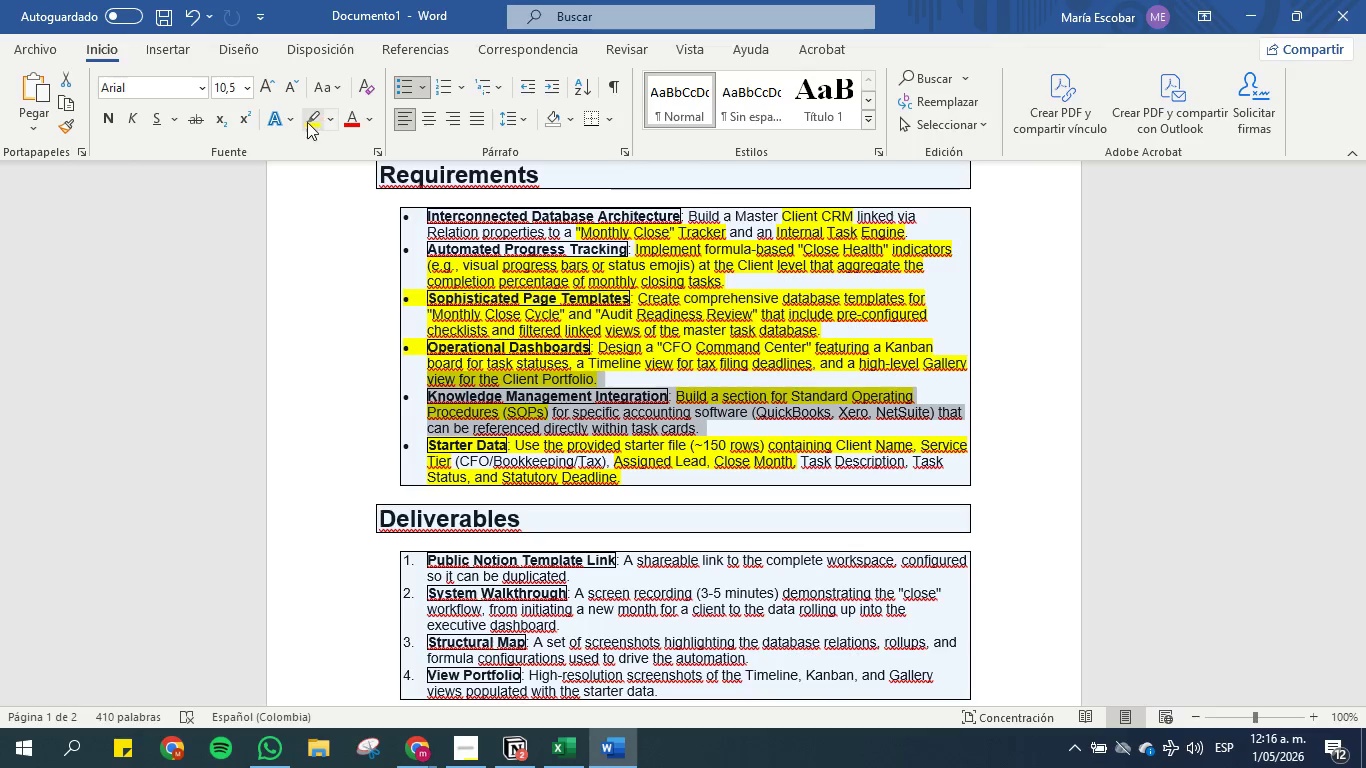 
left_click([307, 123])
 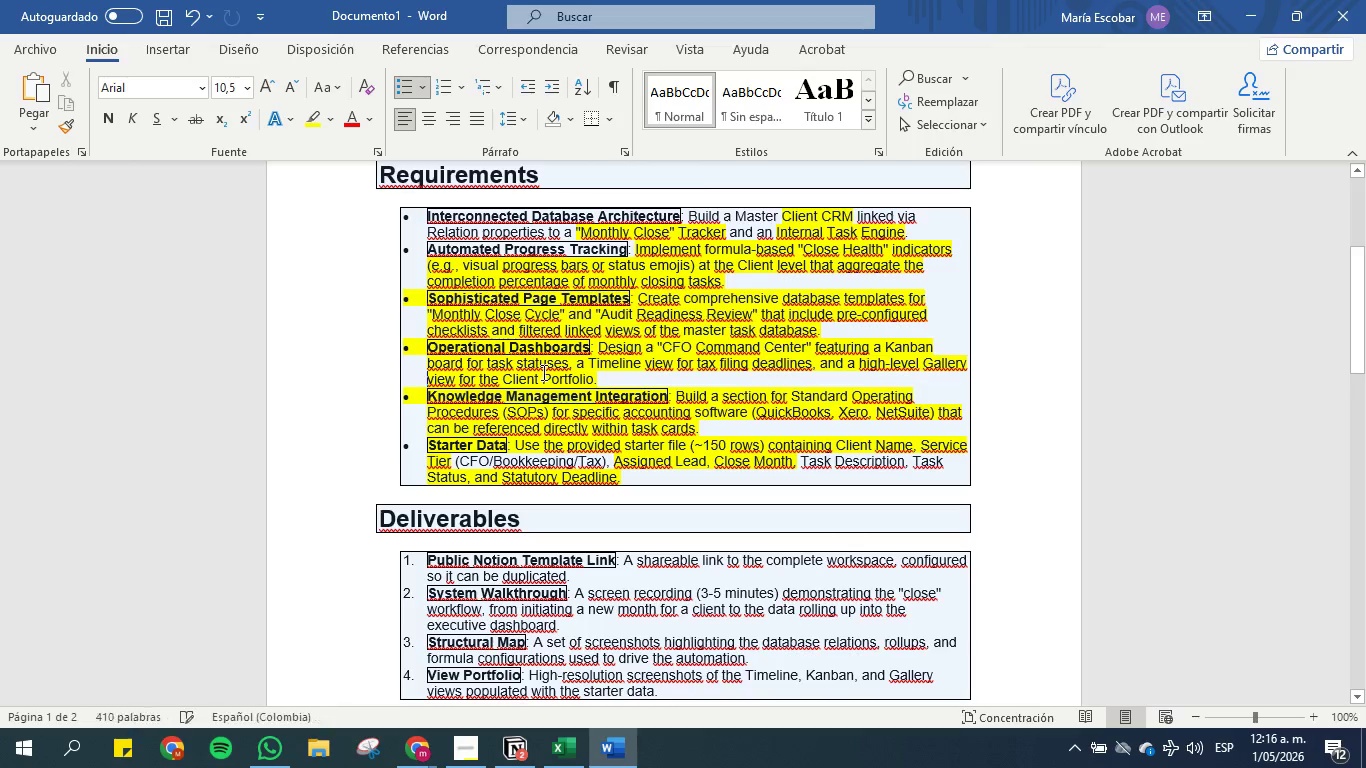 
left_click([552, 397])
 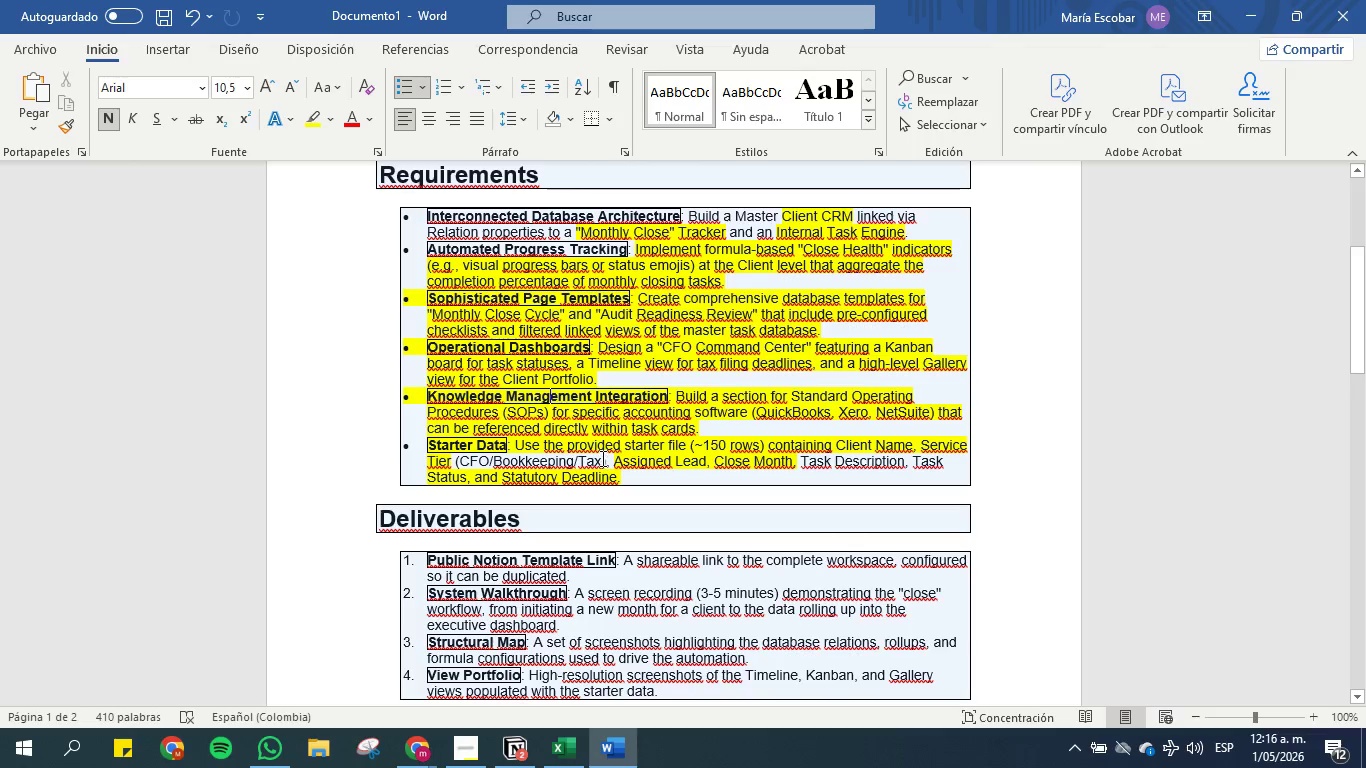 
left_click_drag(start_coordinate=[622, 454], to_coordinate=[409, 449])
 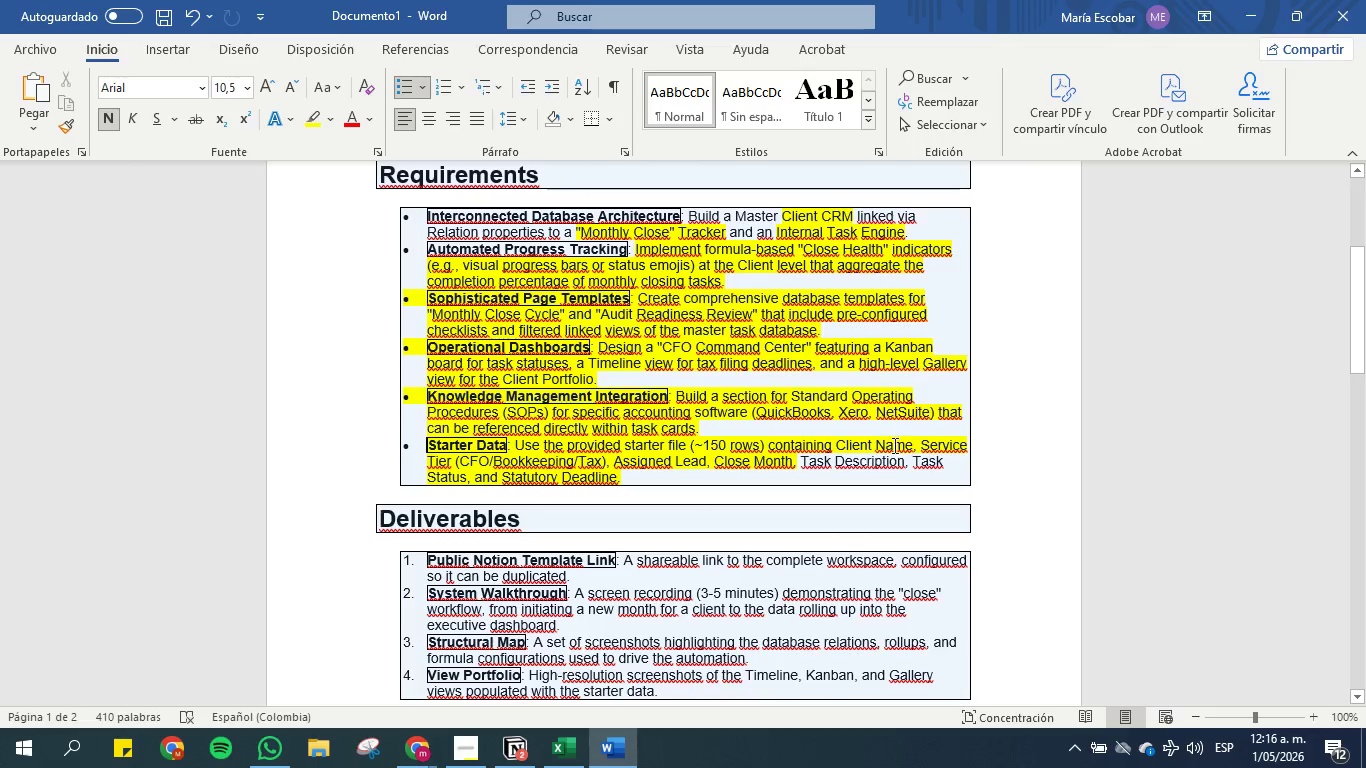 
left_click_drag(start_coordinate=[957, 466], to_coordinate=[732, 460])
 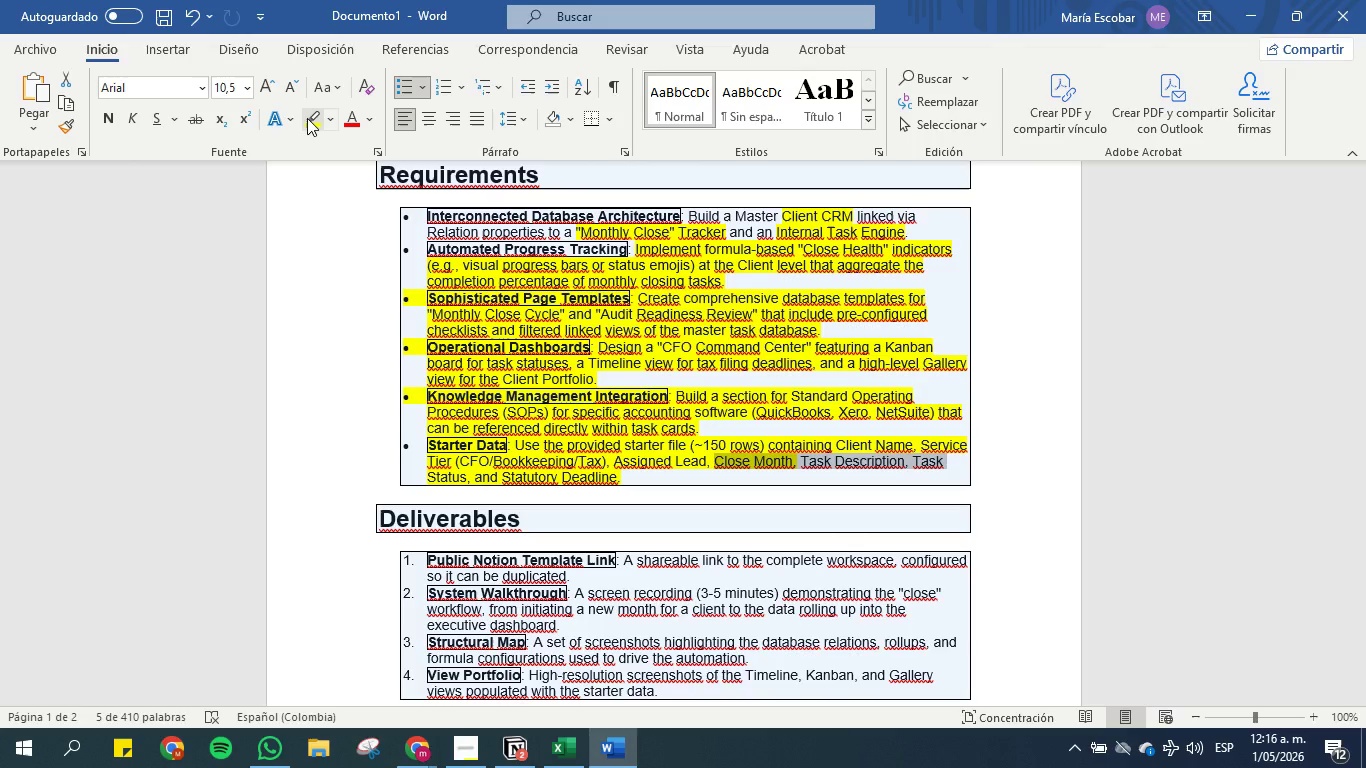 
left_click([307, 118])
 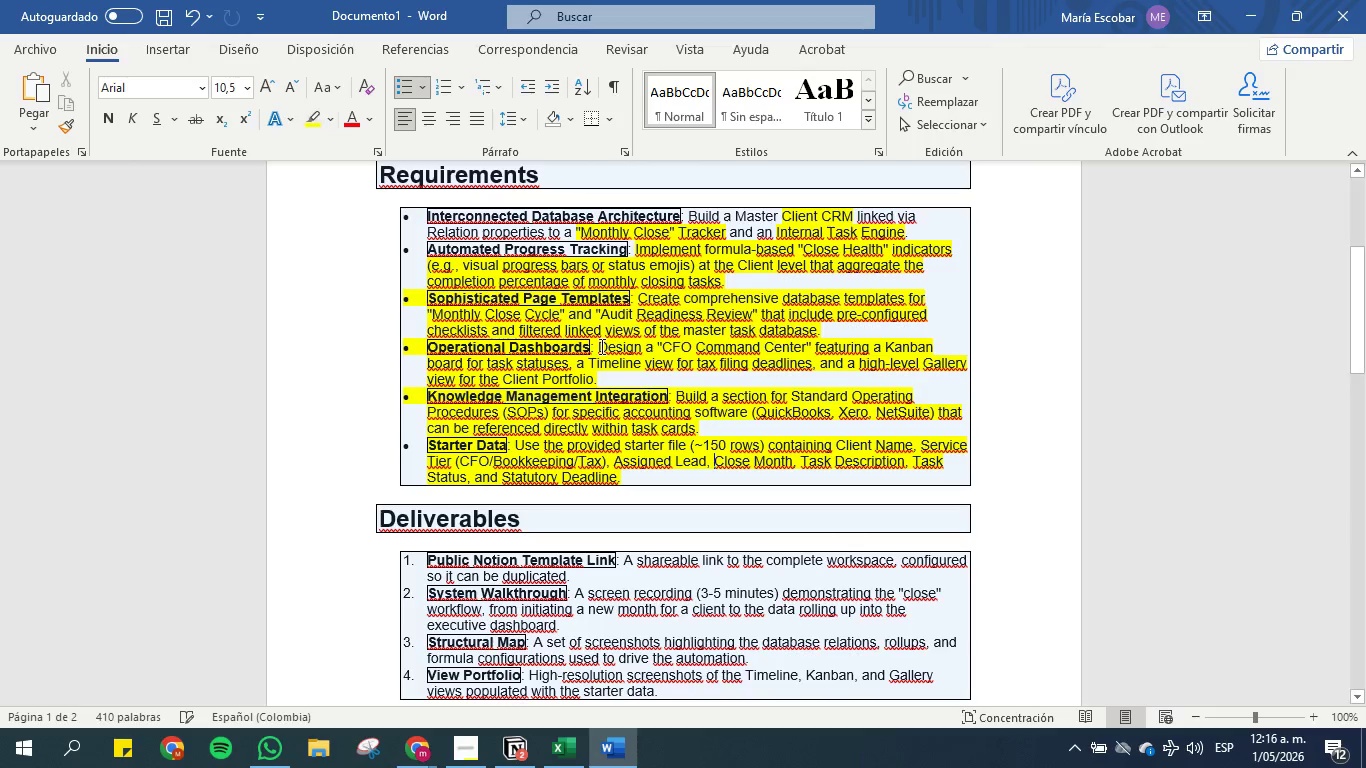 
left_click([657, 378])
 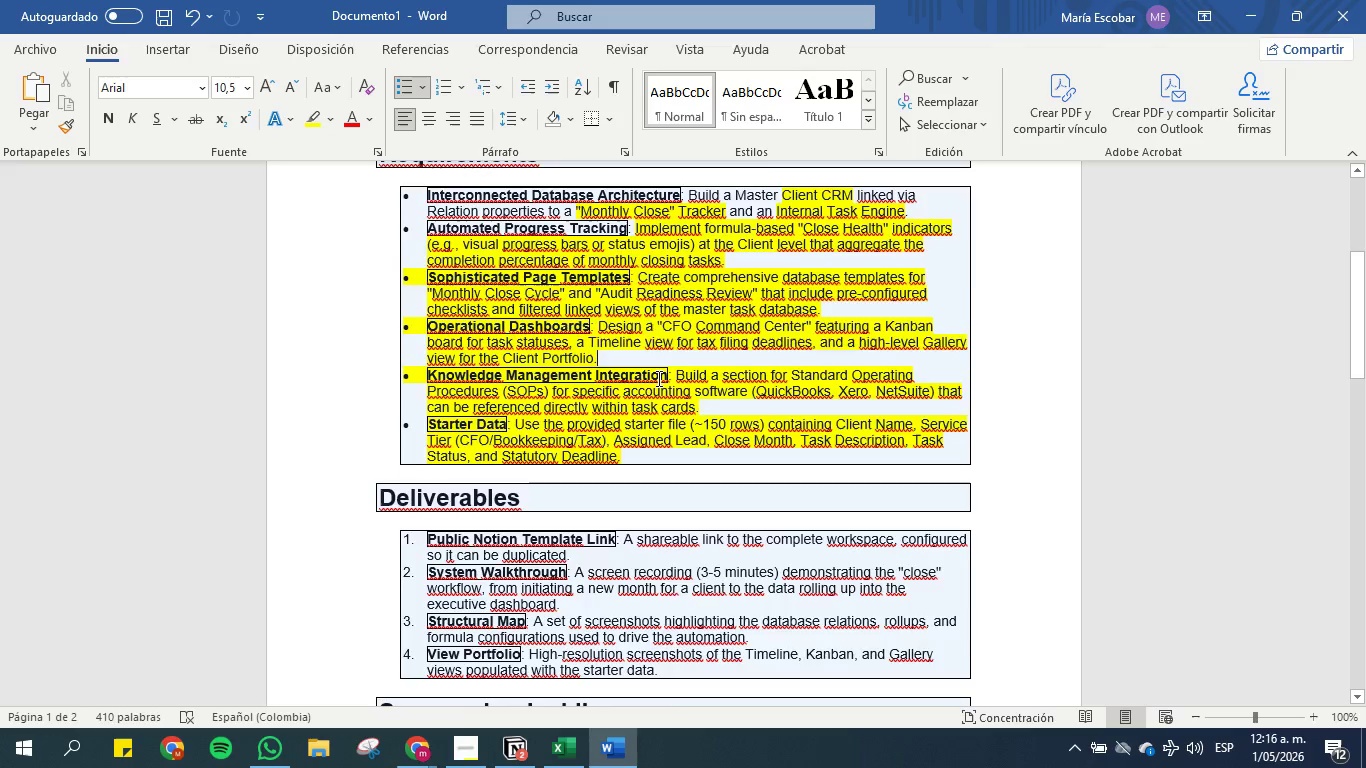 
scroll: coordinate [565, 316], scroll_direction: down, amount: 6.0
 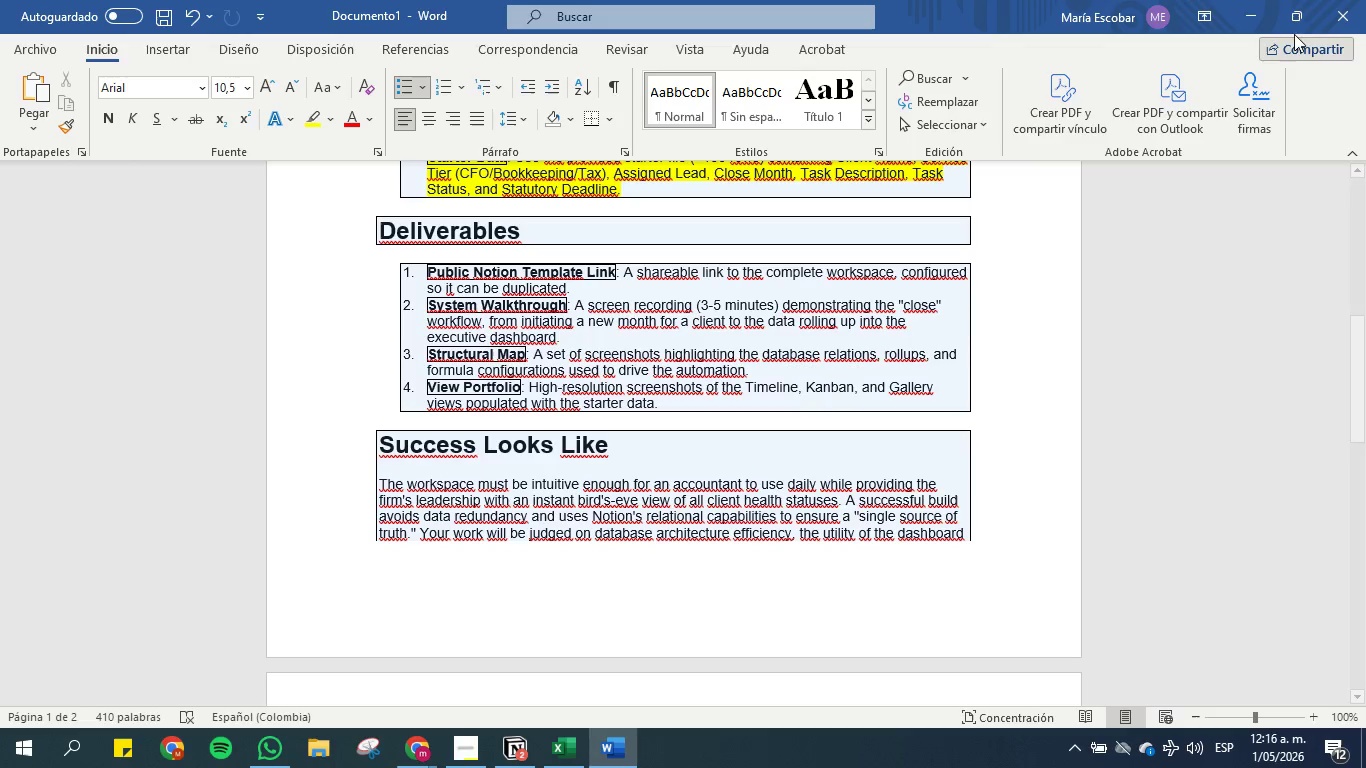 
left_click([1254, 16])
 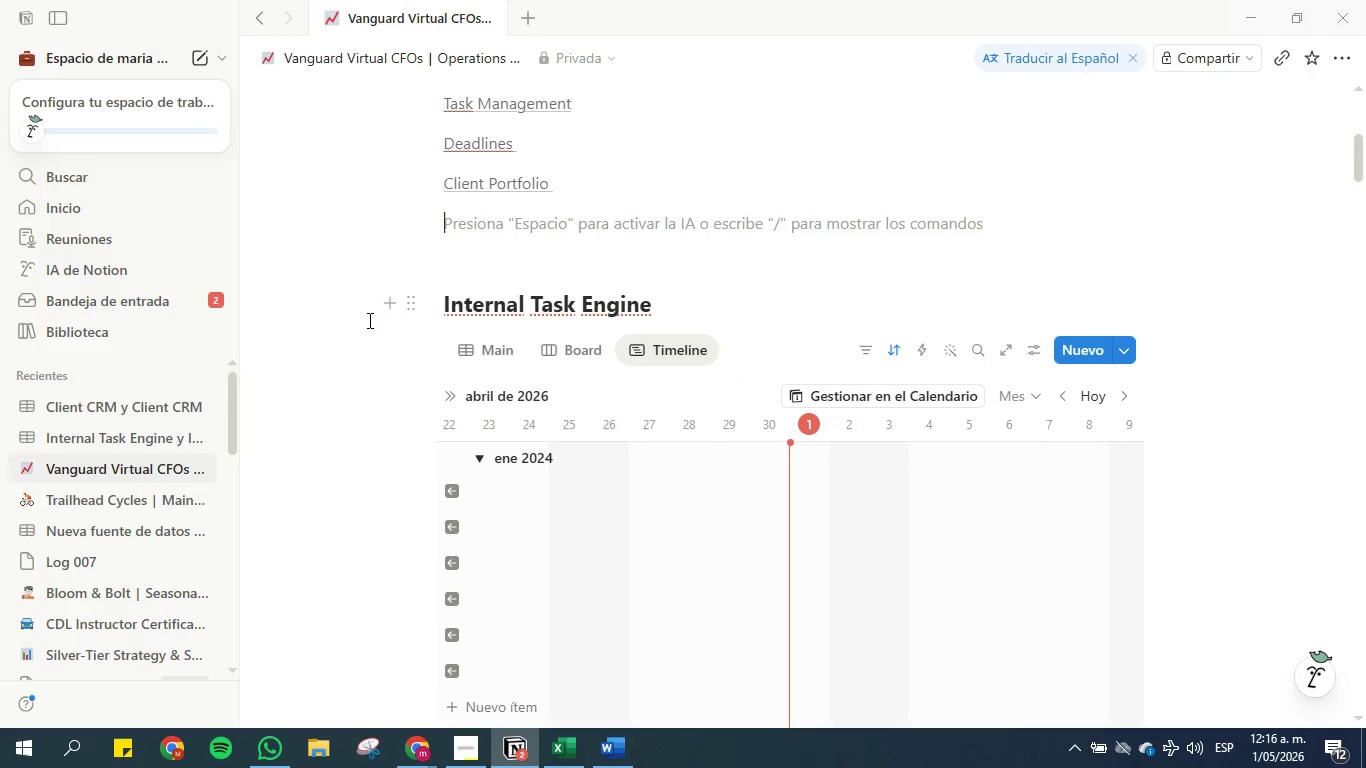 
left_click([484, 350])
 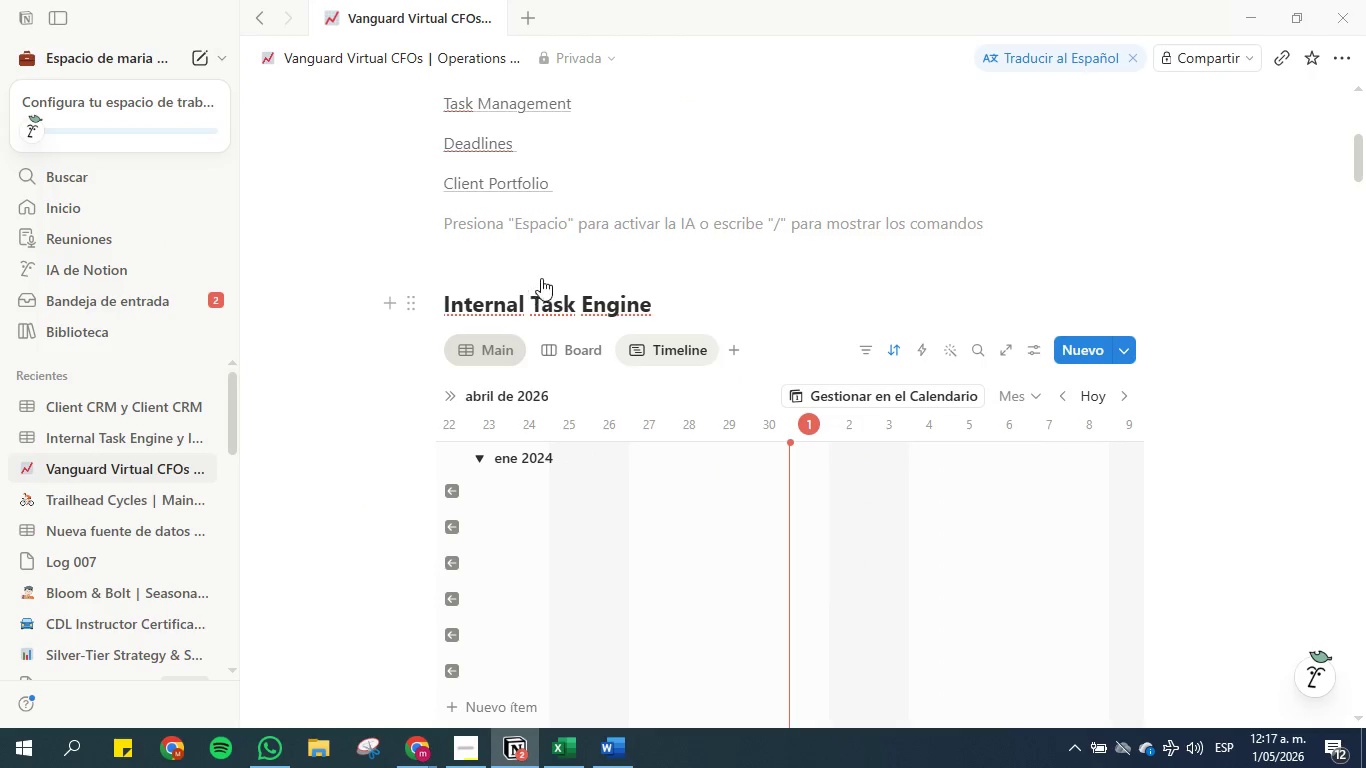 
scroll: coordinate [472, 336], scroll_direction: up, amount: 4.0
 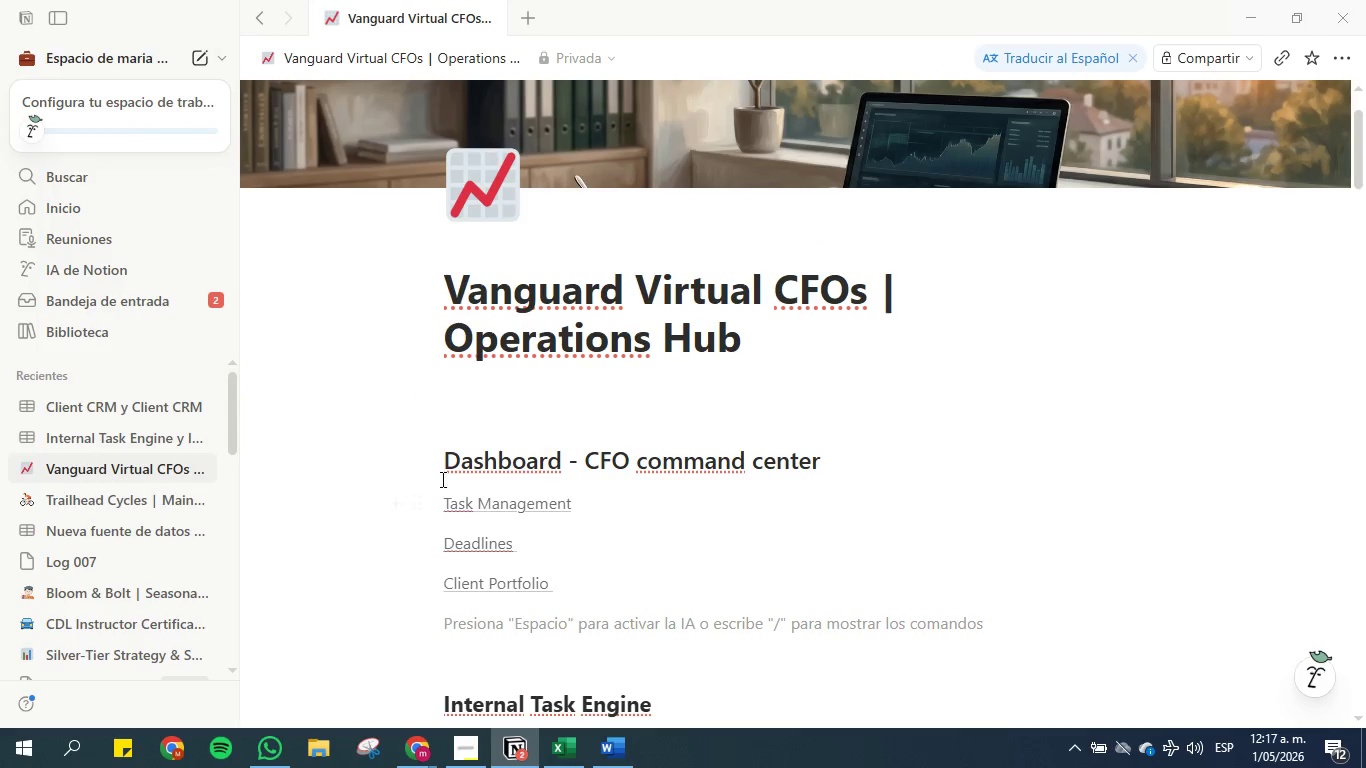 
left_click([442, 457])
 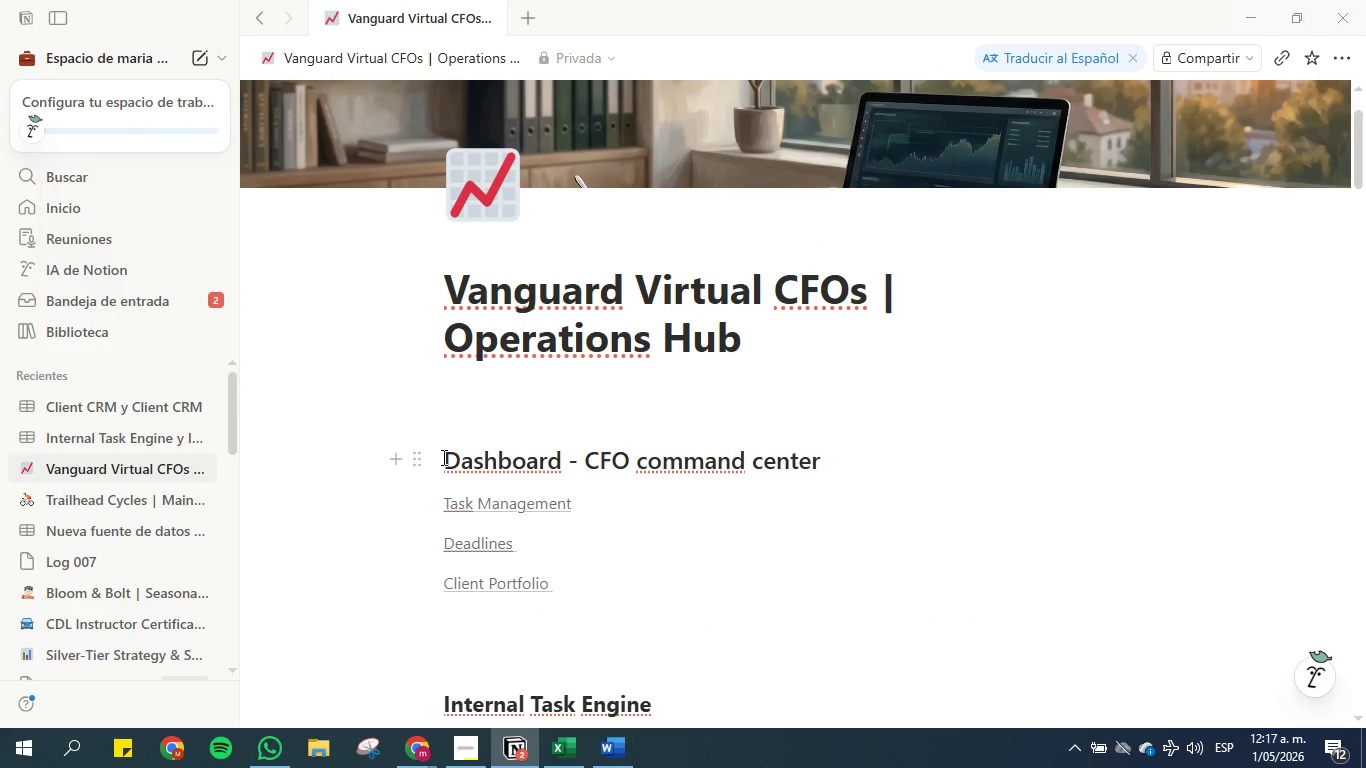 
key(Shift+ShiftRight)
 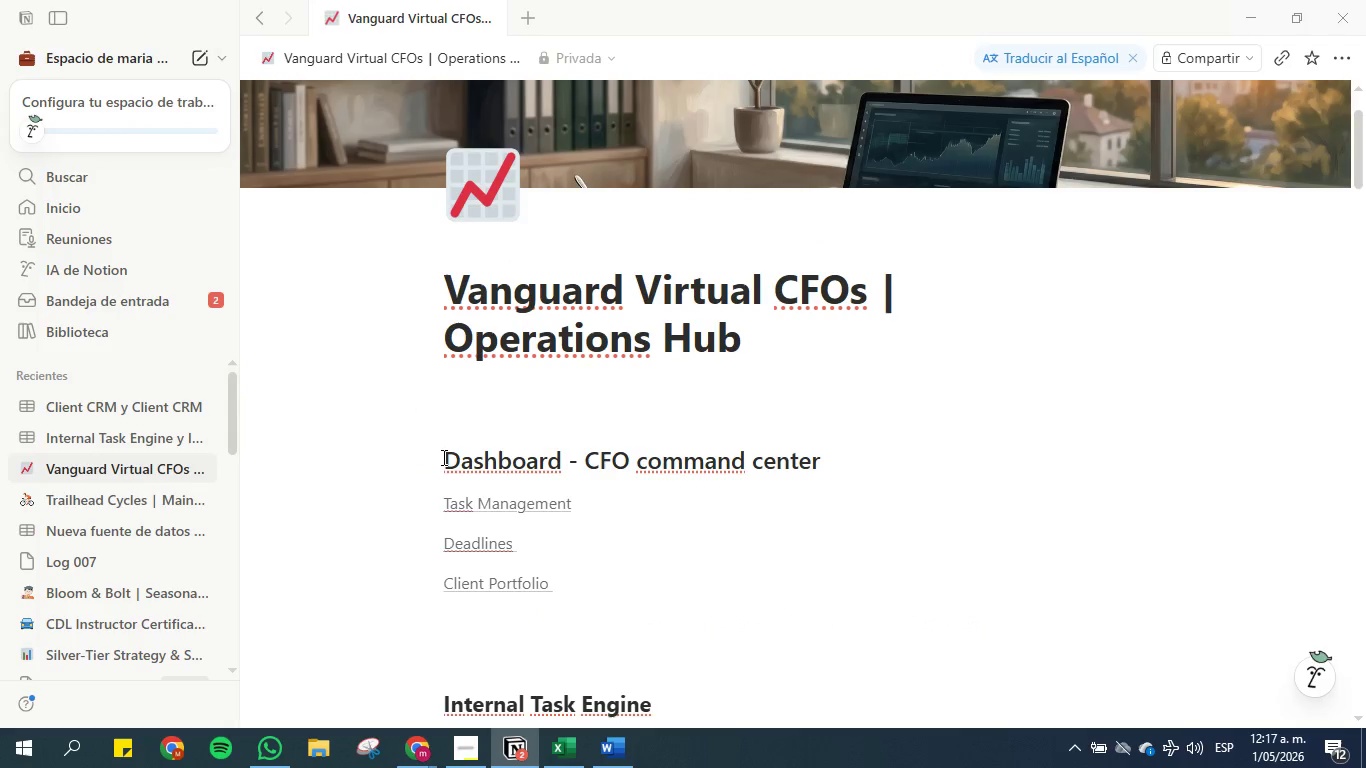 
key(Shift+Period)
 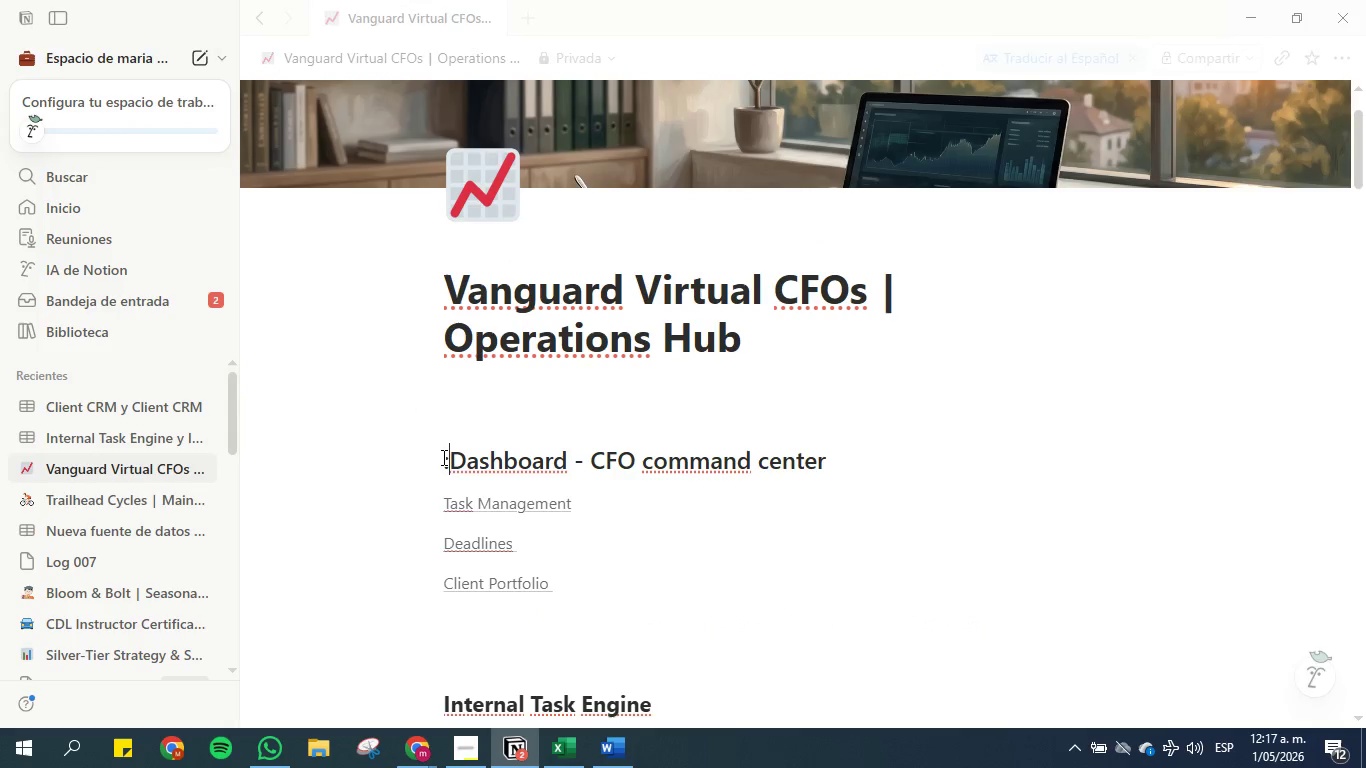 
key(Space)
 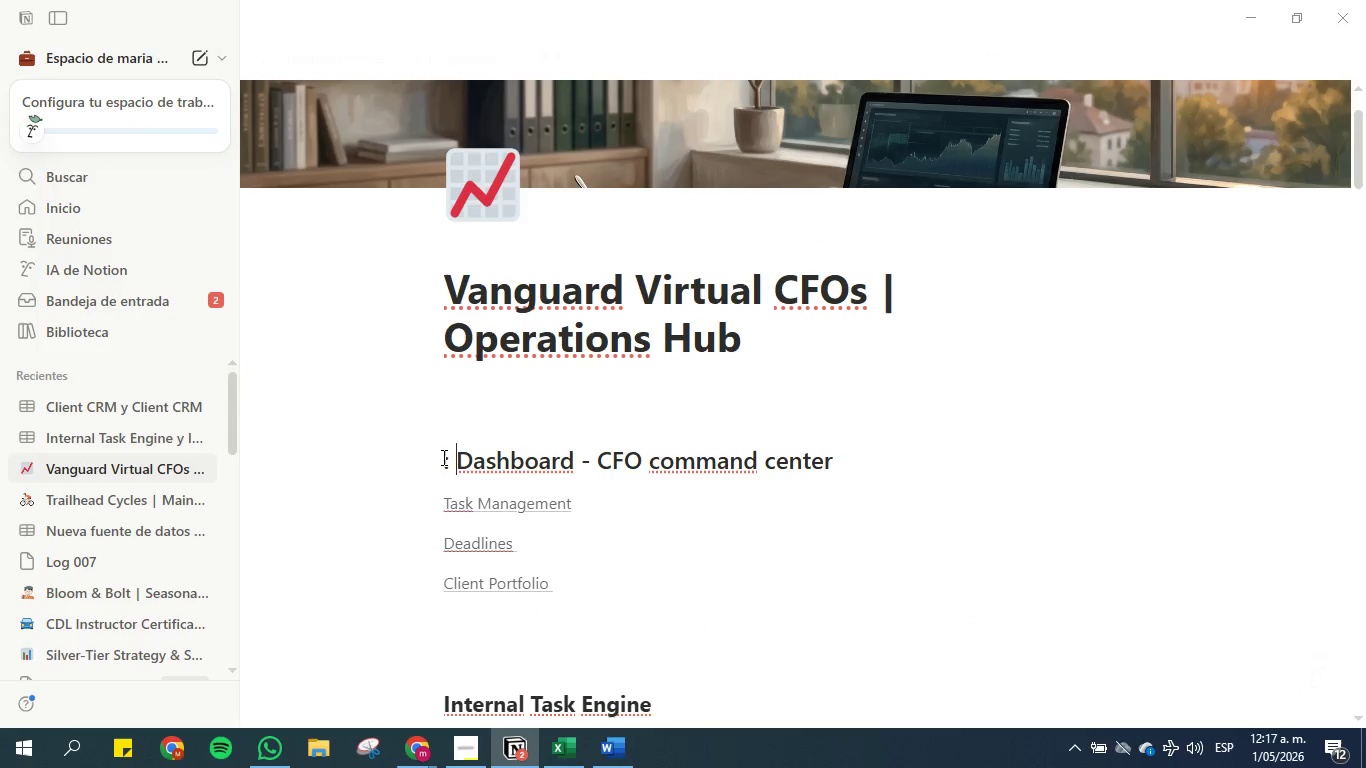 
key(ArrowLeft)
 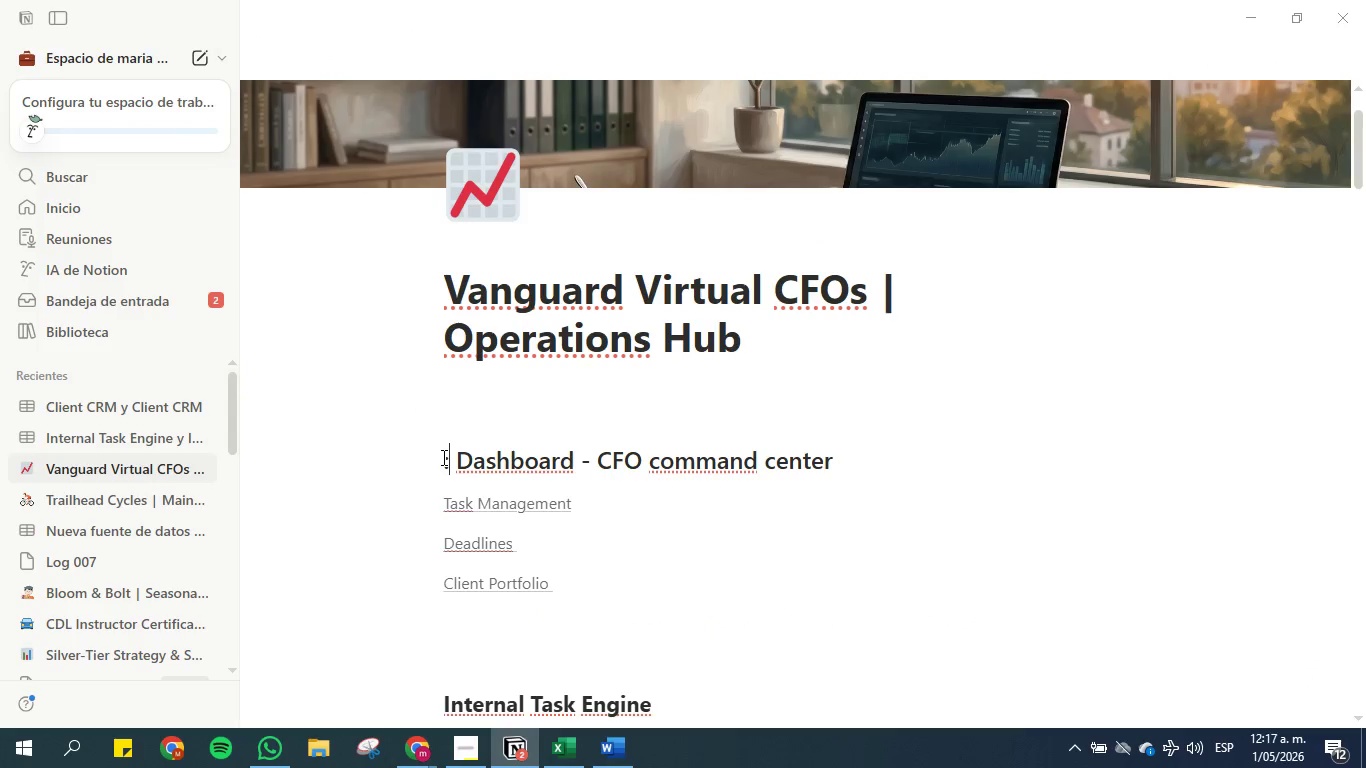 
key(Backspace)
type(>dat)
 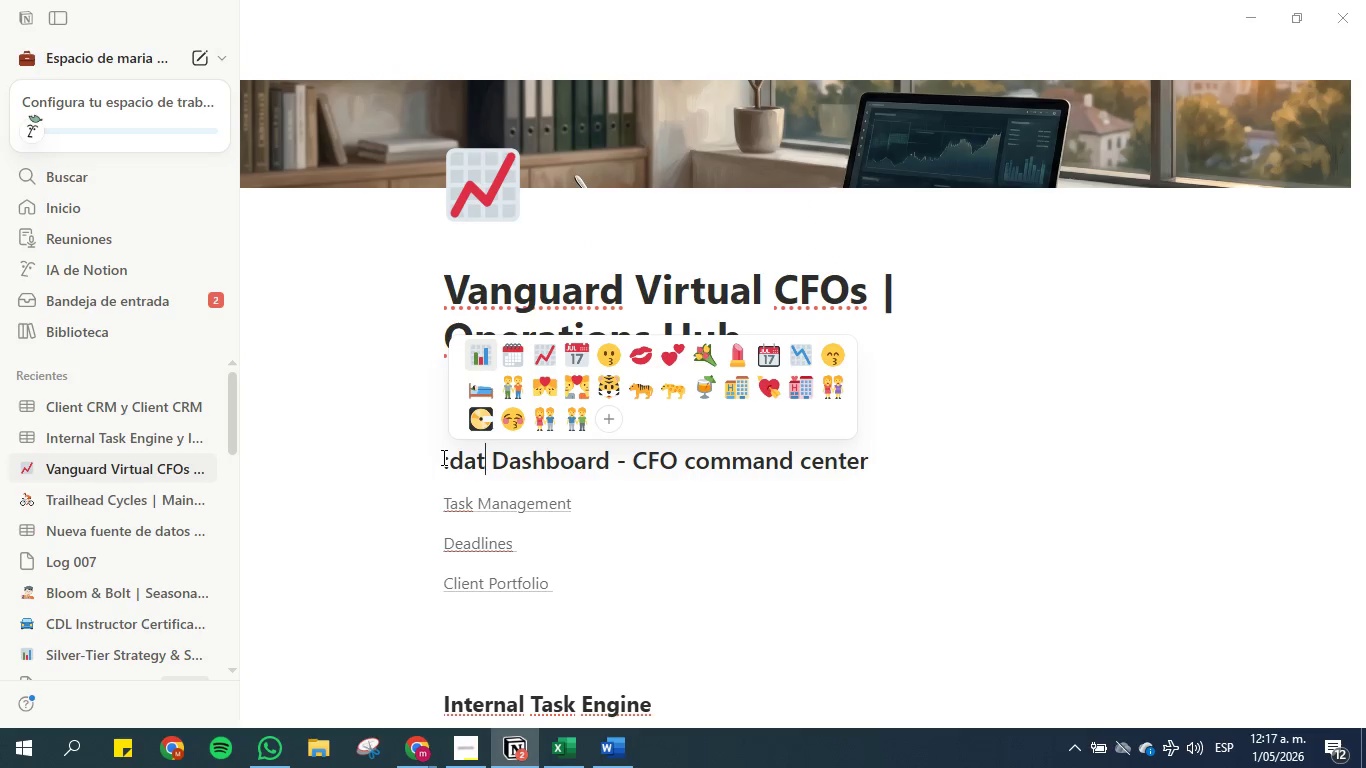 
left_click([543, 353])
 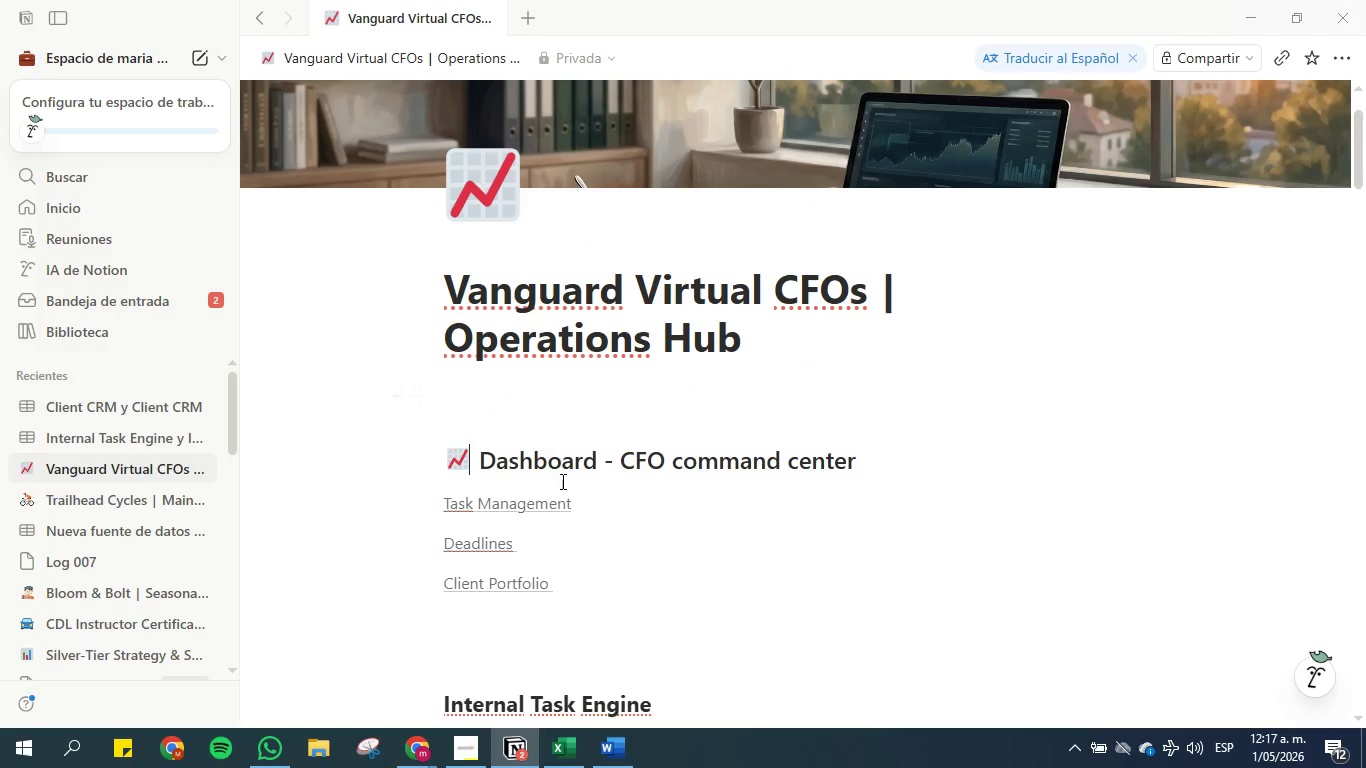 
left_click([565, 487])
 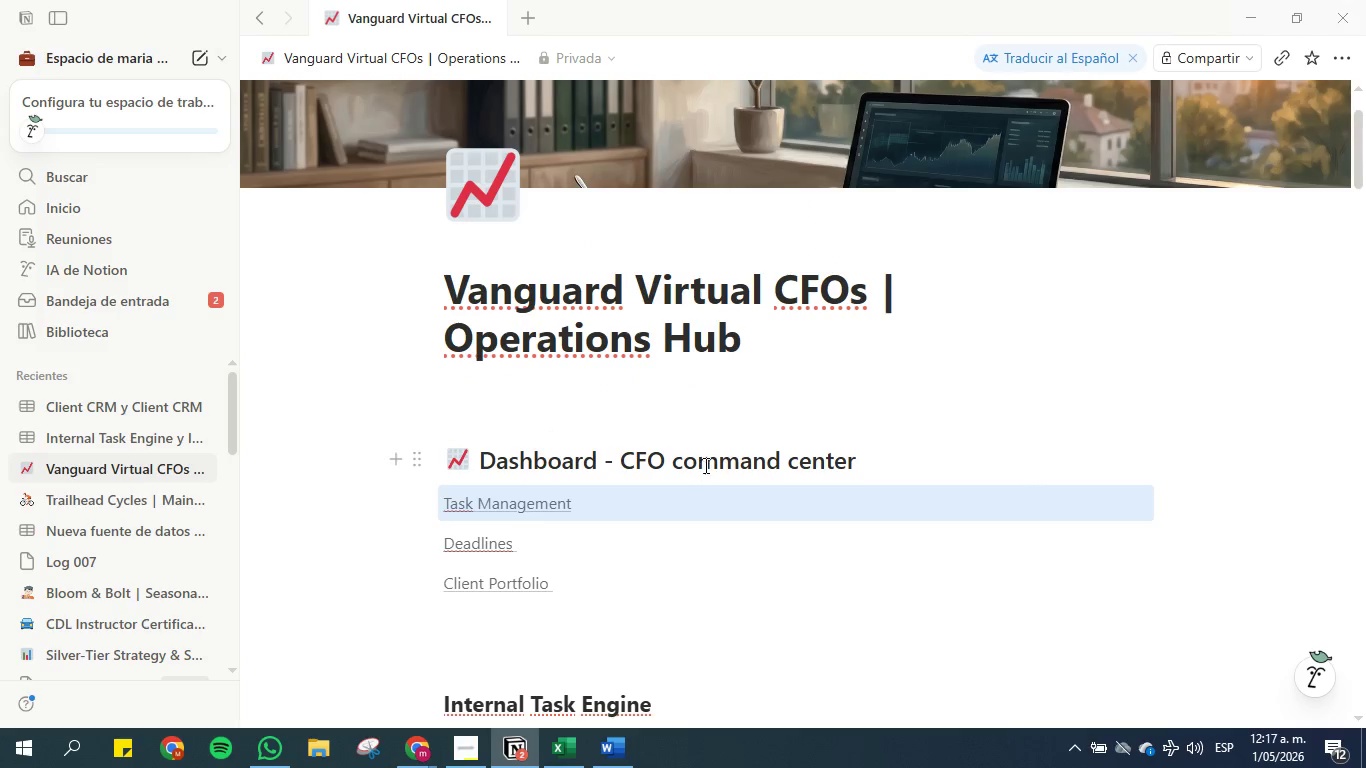 
left_click([698, 446])
 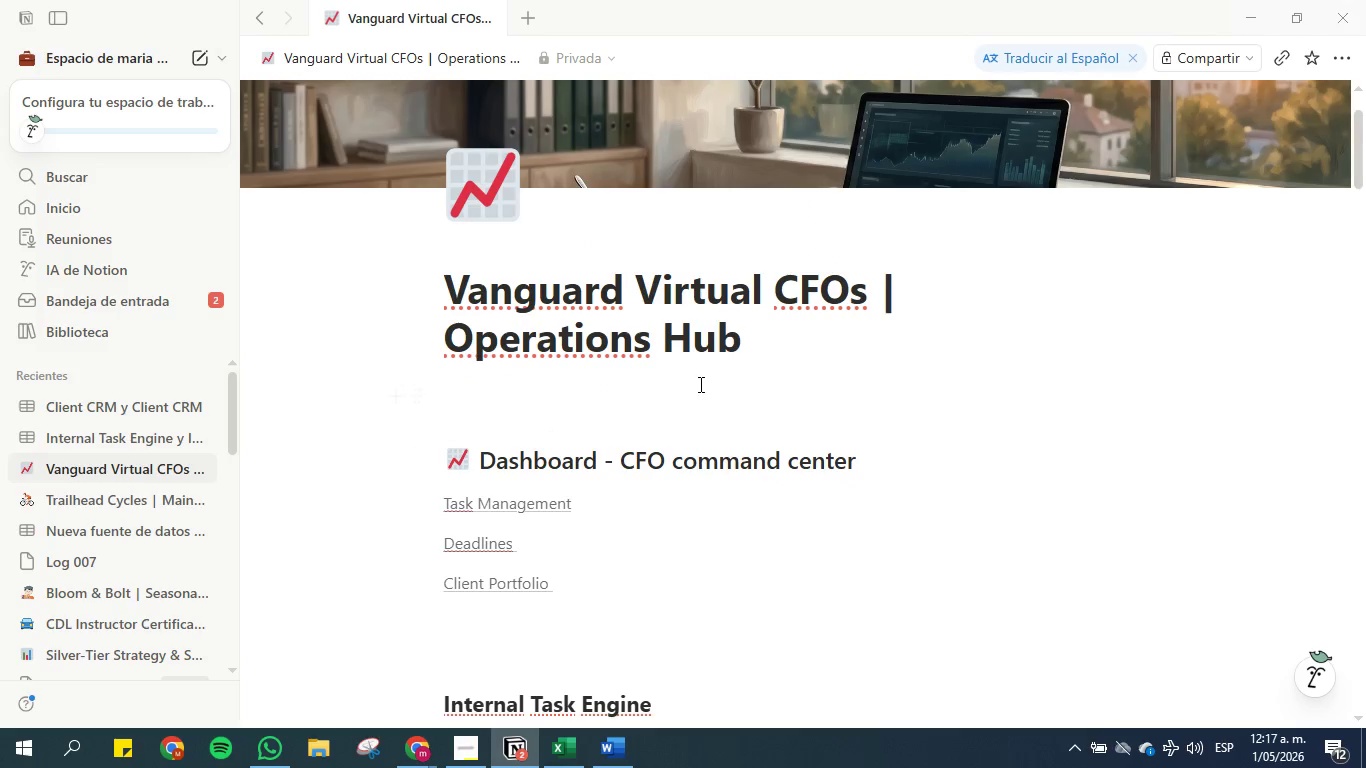 
scroll: coordinate [669, 366], scroll_direction: down, amount: 7.0
 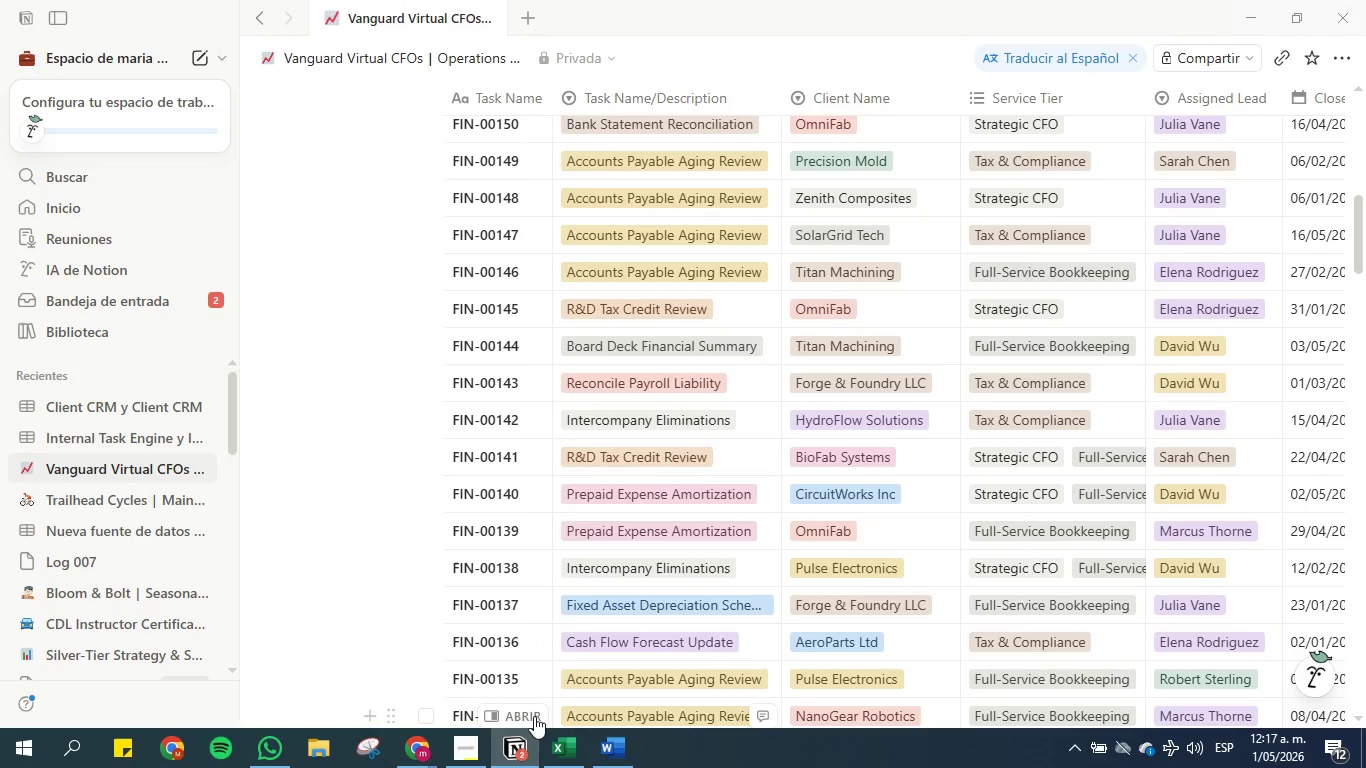 
left_click([479, 752])